 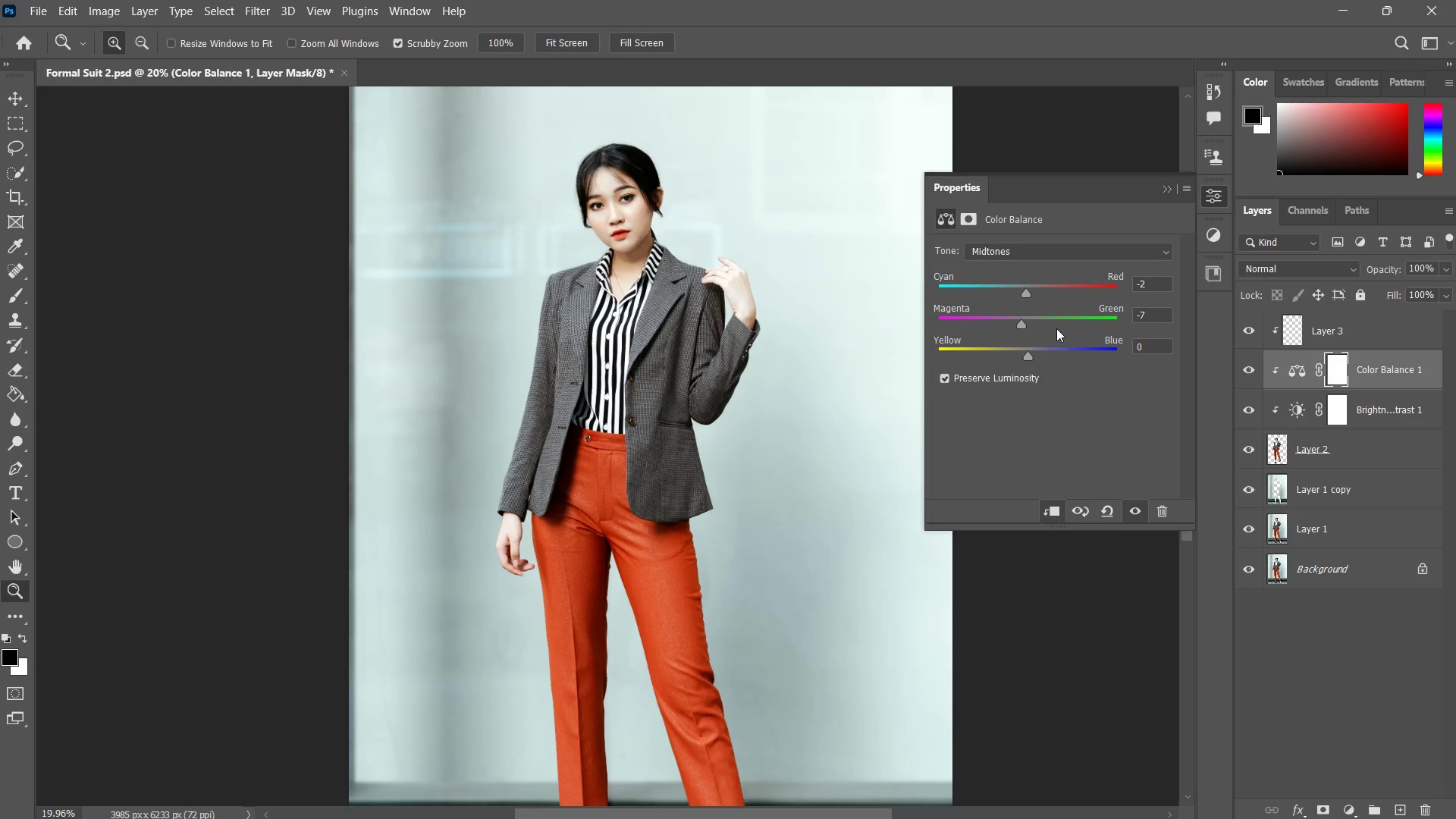 
left_click_drag(start_coordinate=[1028, 357], to_coordinate=[1033, 343])
 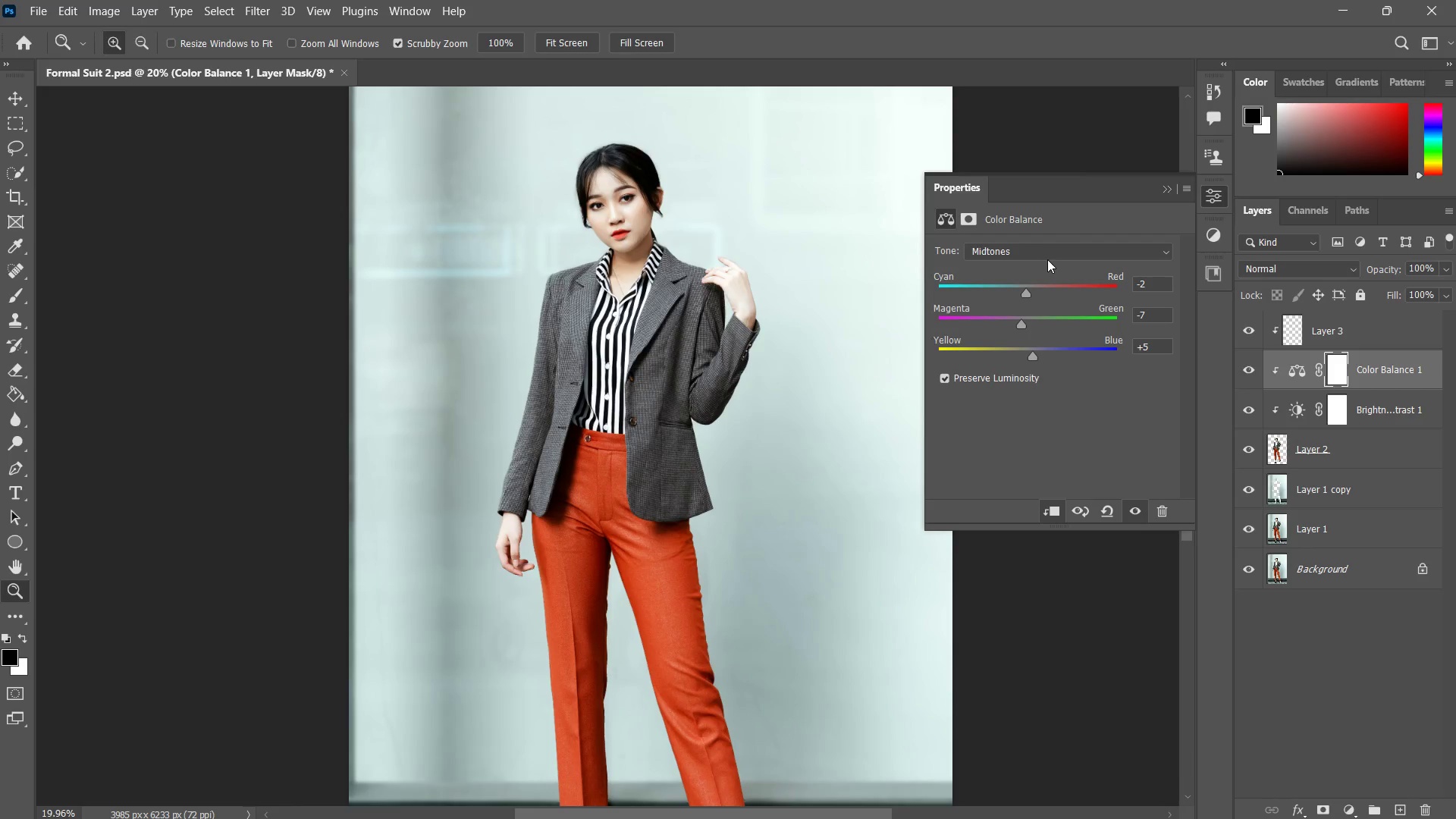 
left_click([1114, 251])
 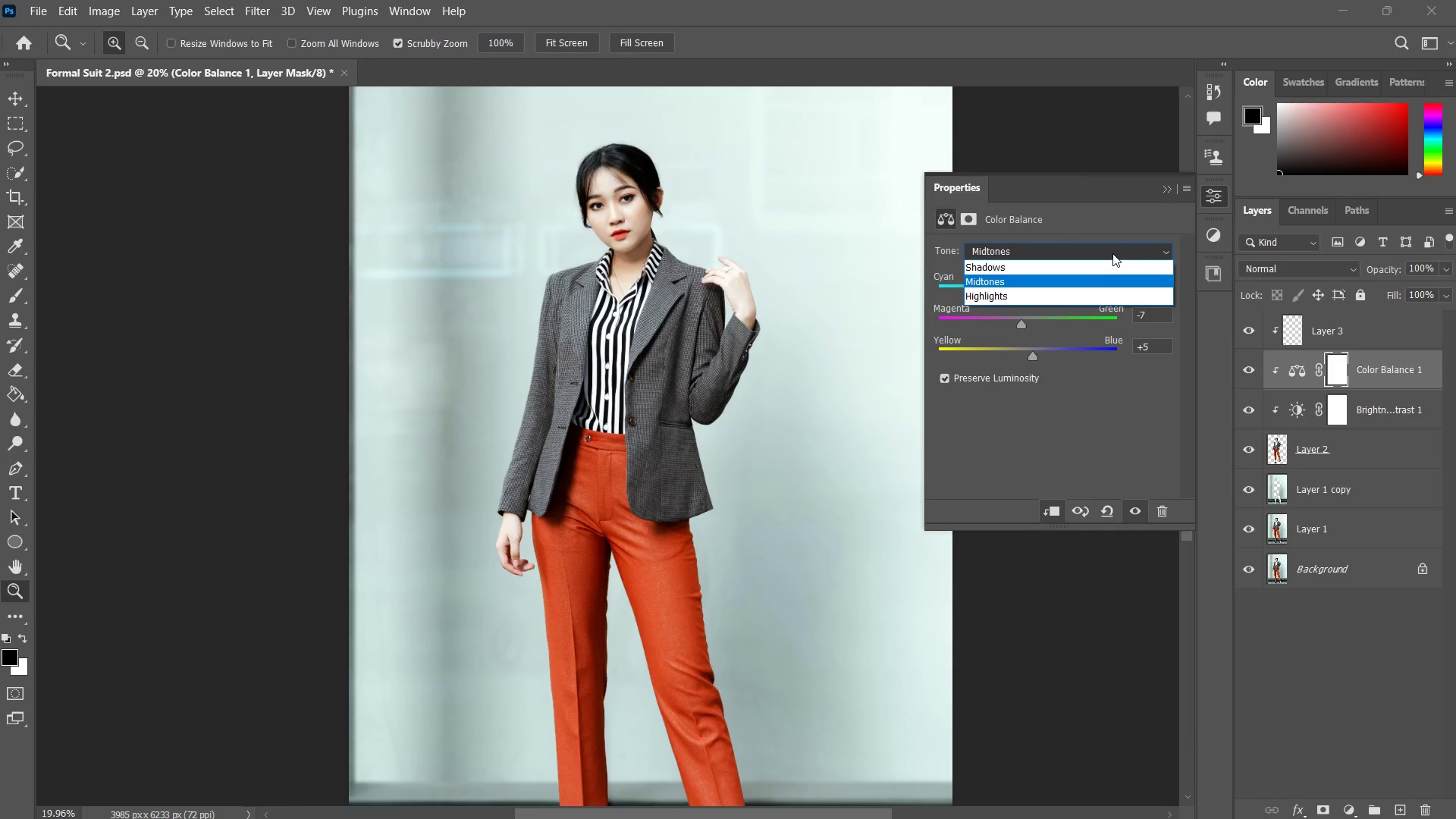 
mouse_move([1074, 266])
 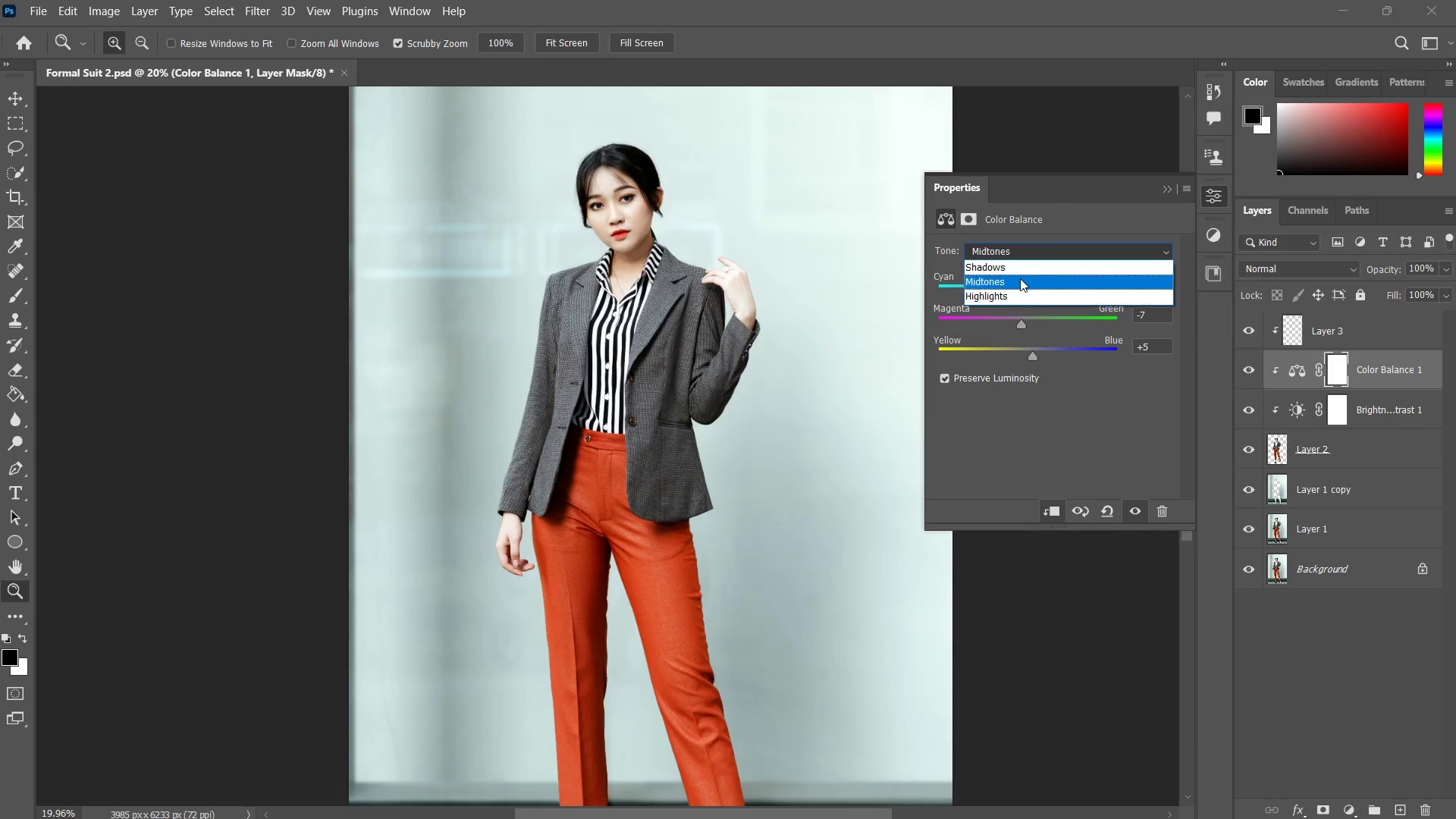 
left_click([1004, 291])
 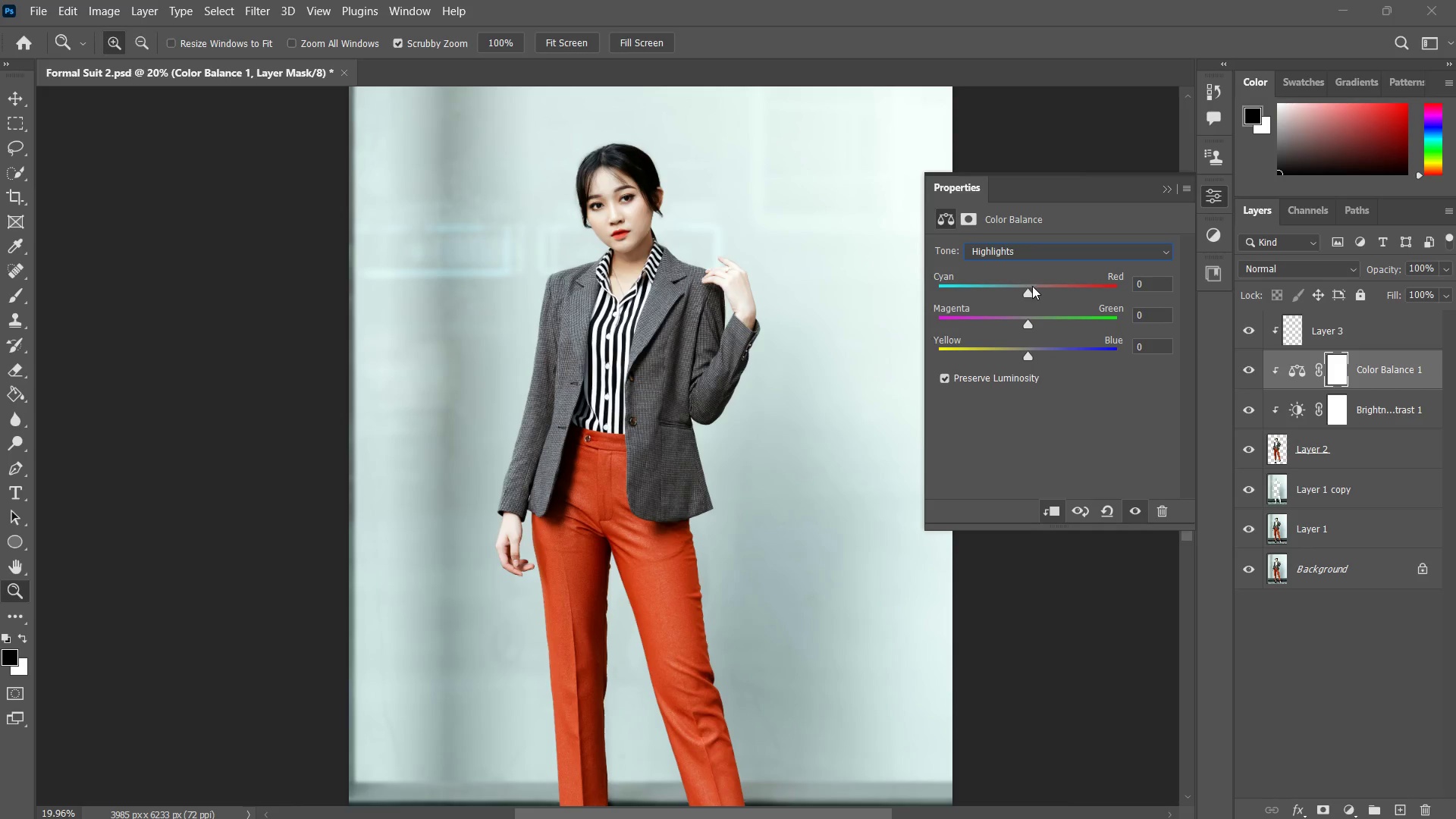 
left_click_drag(start_coordinate=[1026, 289], to_coordinate=[1032, 290])
 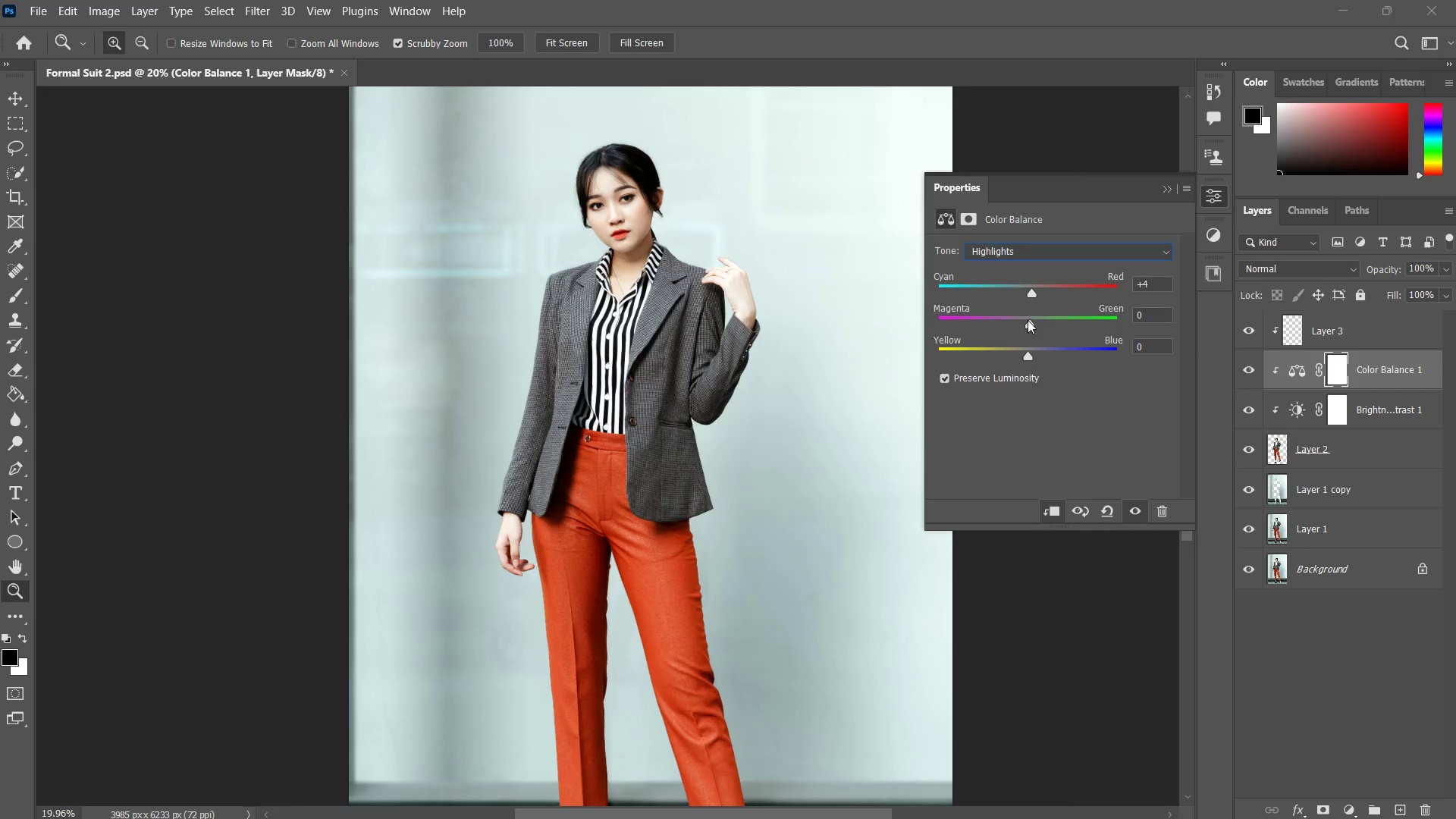 
left_click_drag(start_coordinate=[1028, 351], to_coordinate=[1035, 350])
 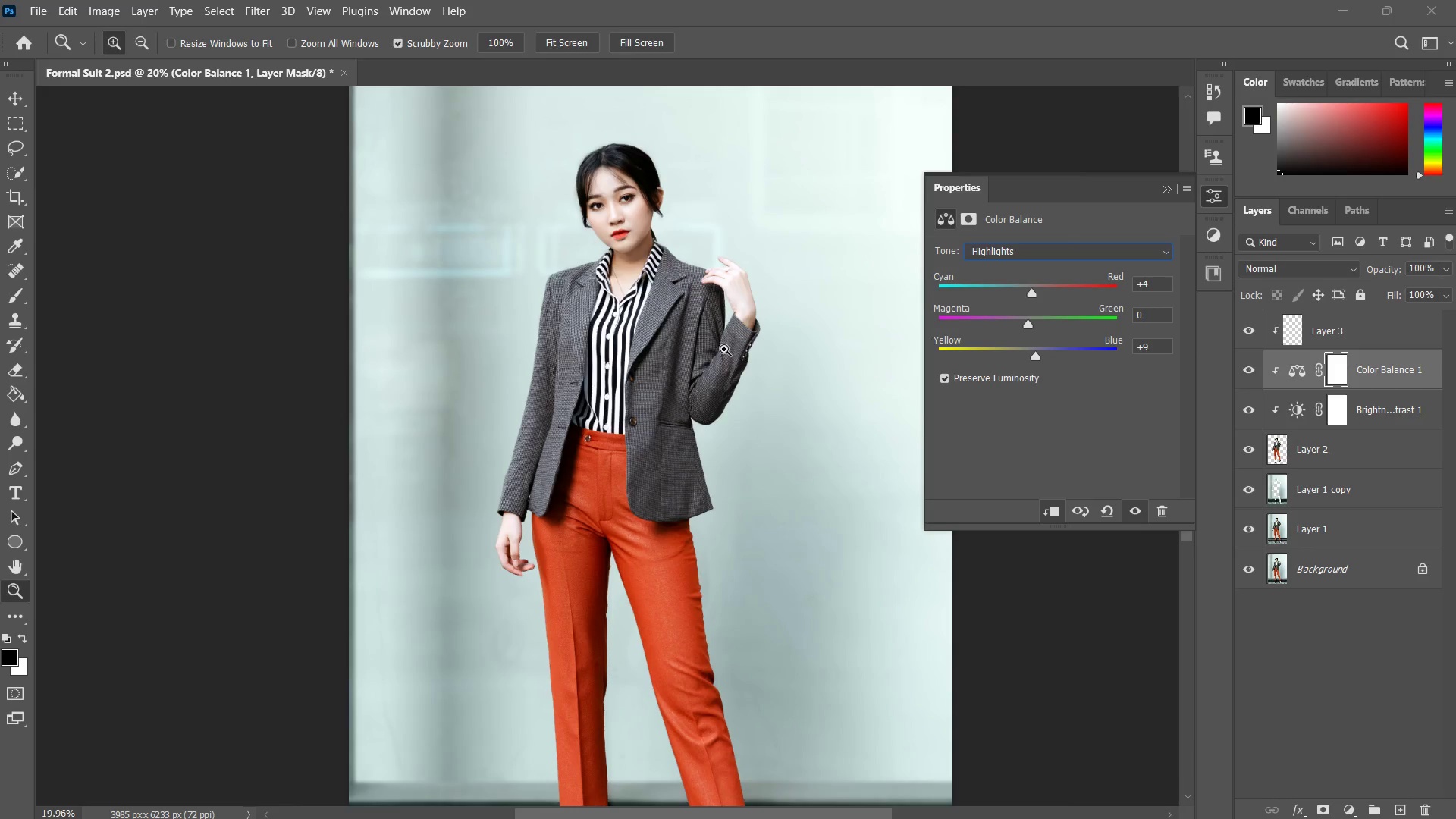 
type(zz )
 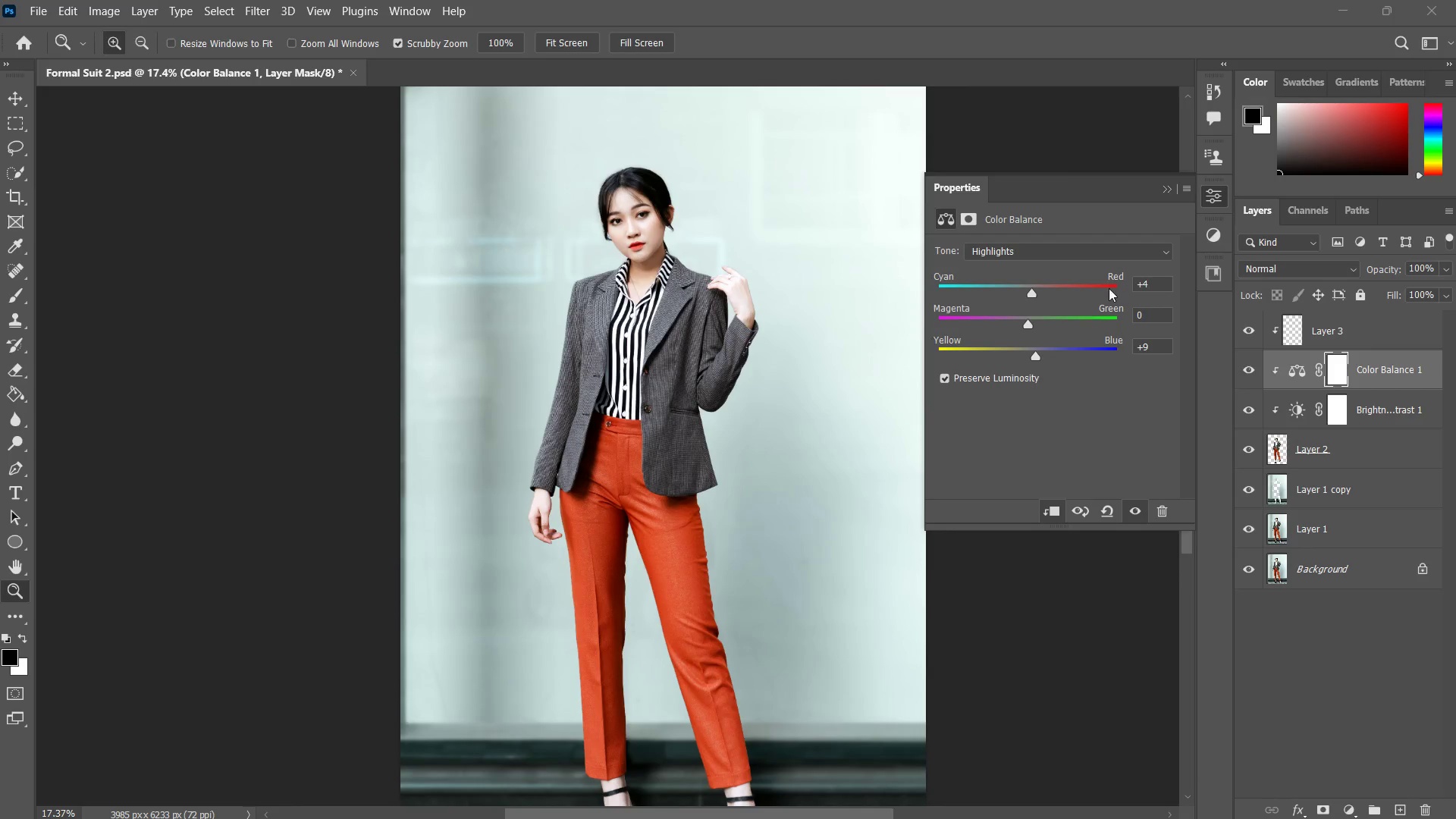 
left_click_drag(start_coordinate=[745, 328], to_coordinate=[723, 359])
 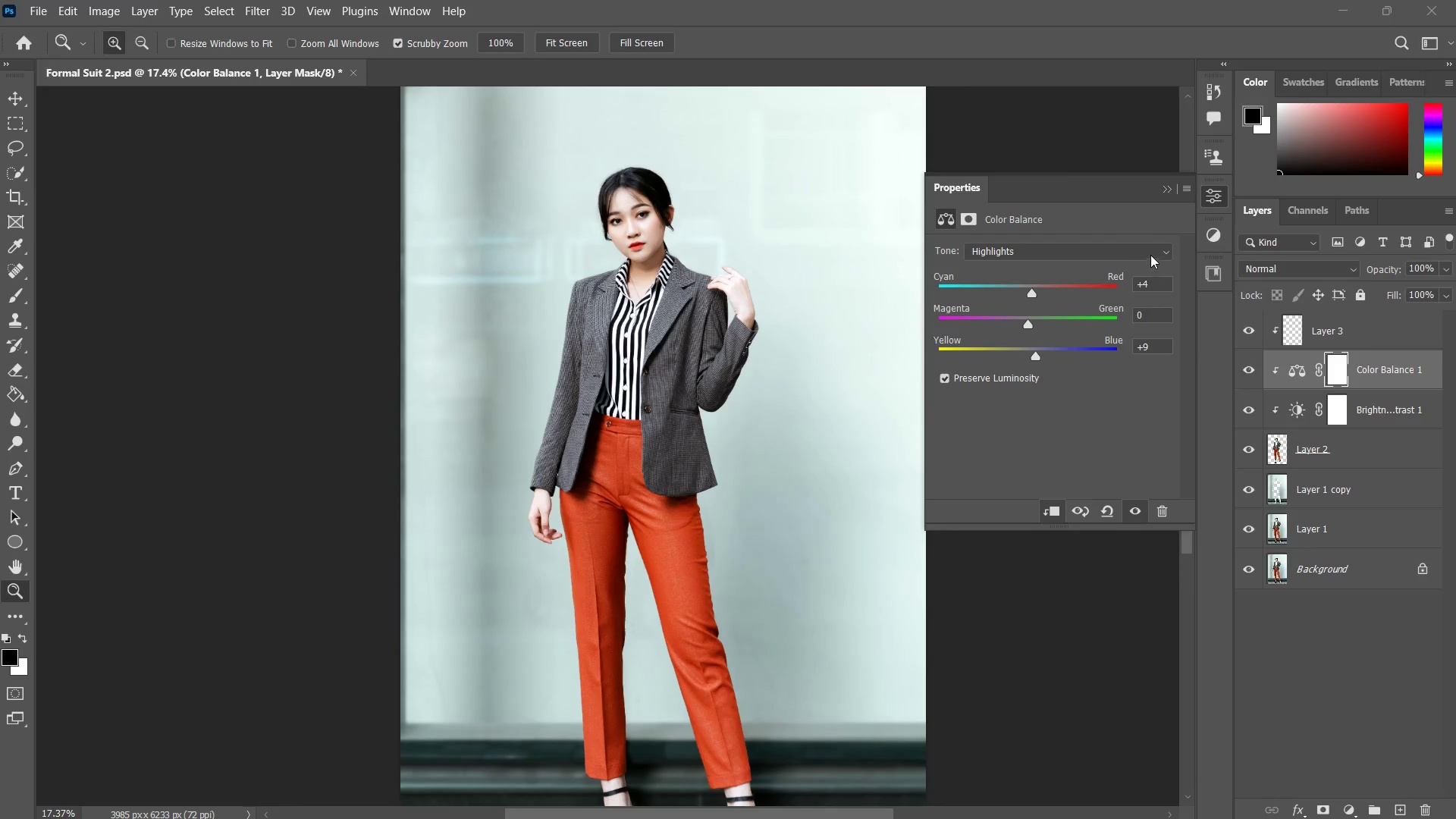 
left_click([1167, 192])
 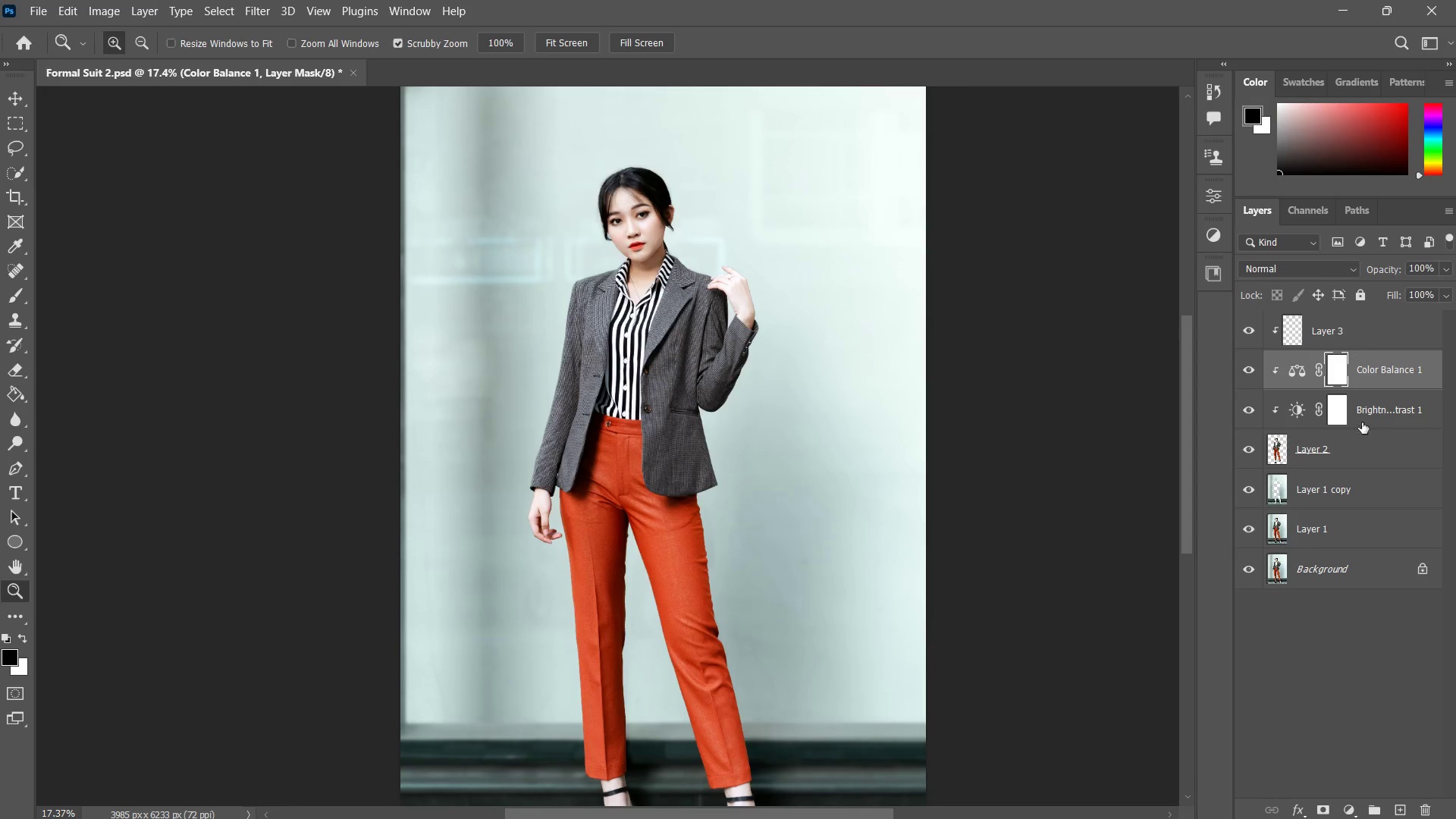 
left_click([1343, 445])
 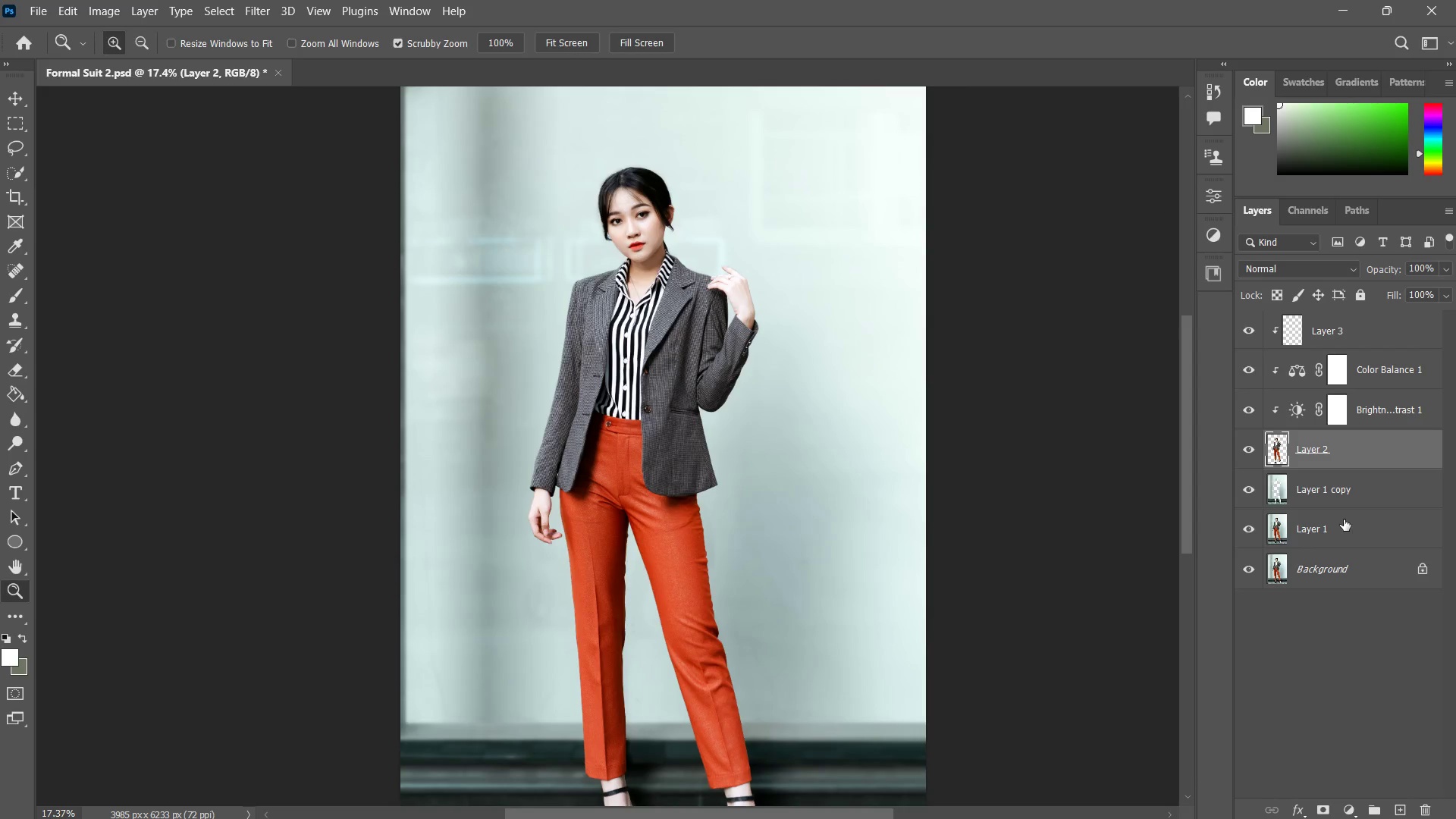 
left_click([1344, 519])
 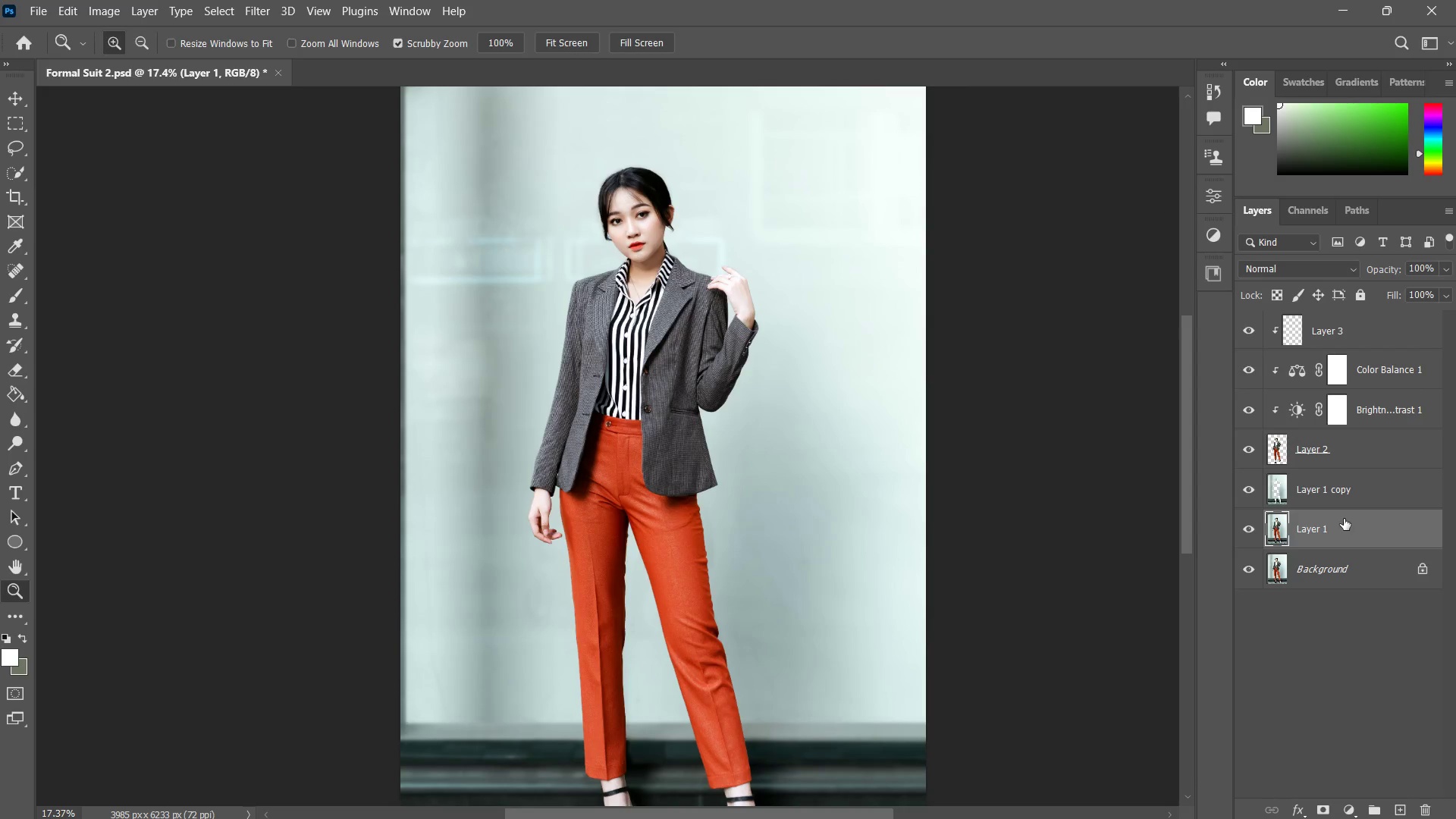 
hold_key(key=ShiftLeft, duration=0.81)
left_click([1347, 347])
 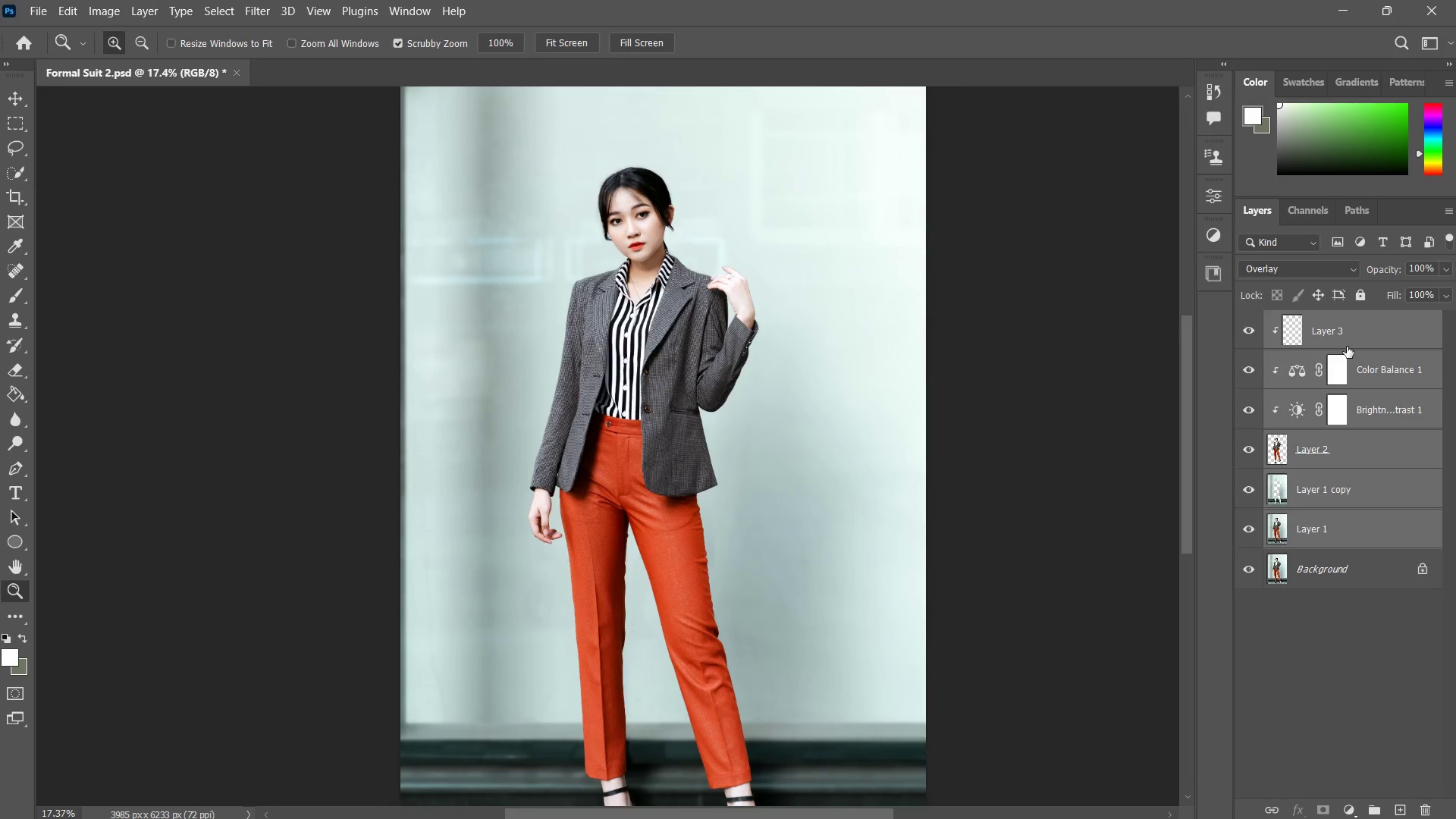 
key(Control+G)
 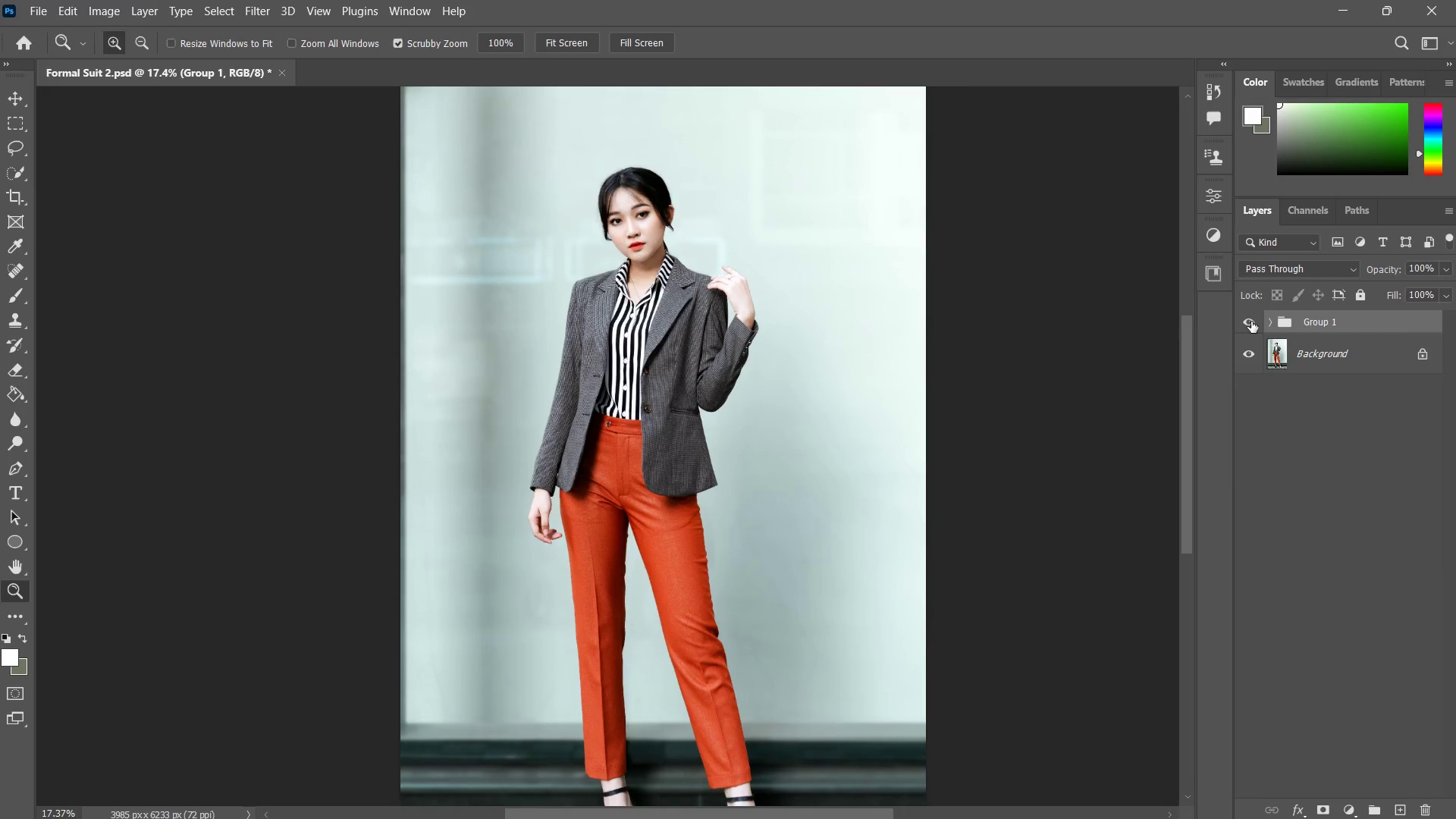 
left_click([1251, 322])
 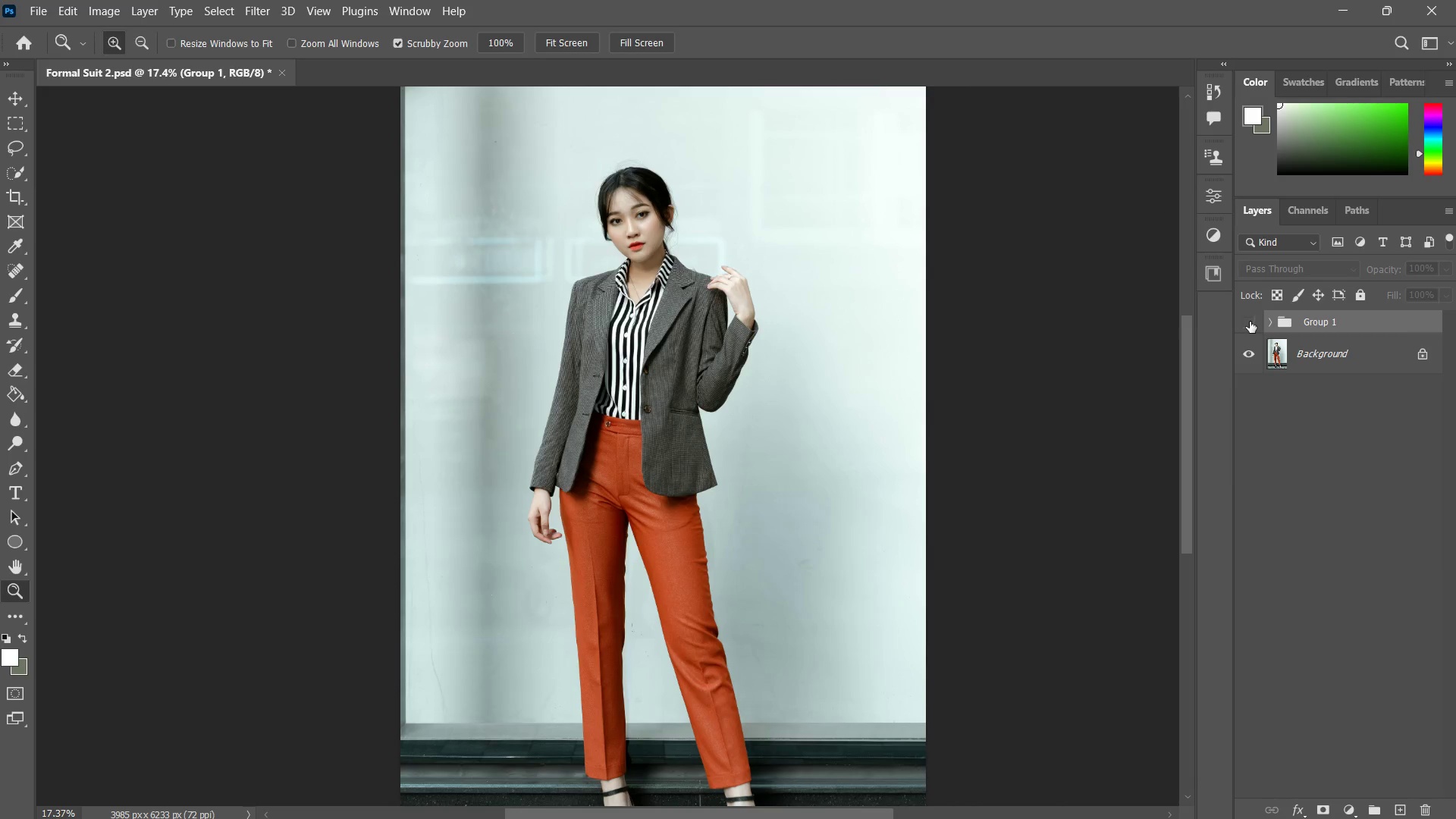 
key(Z)
 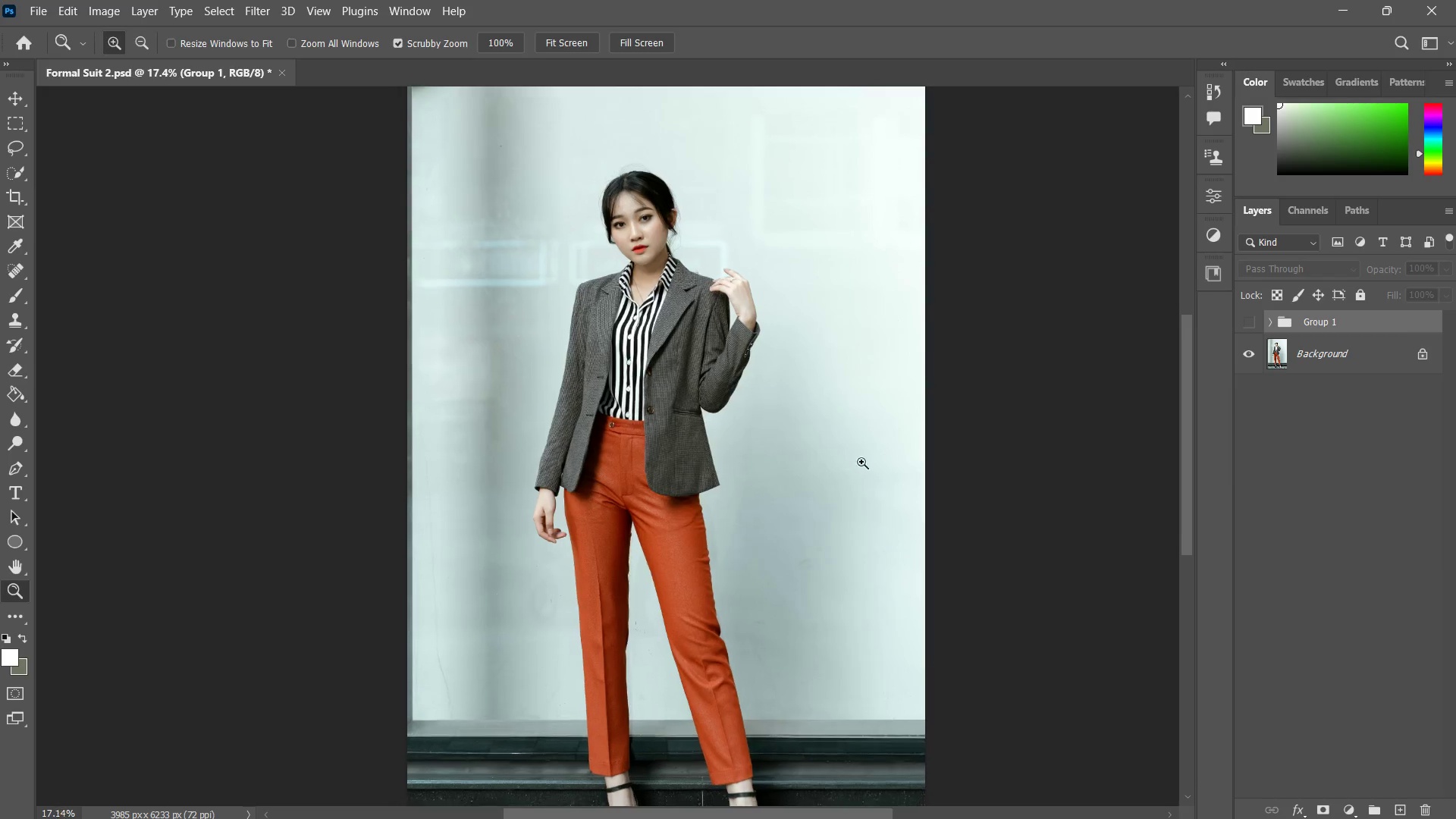 
left_click_drag(start_coordinate=[875, 440], to_coordinate=[855, 476])
 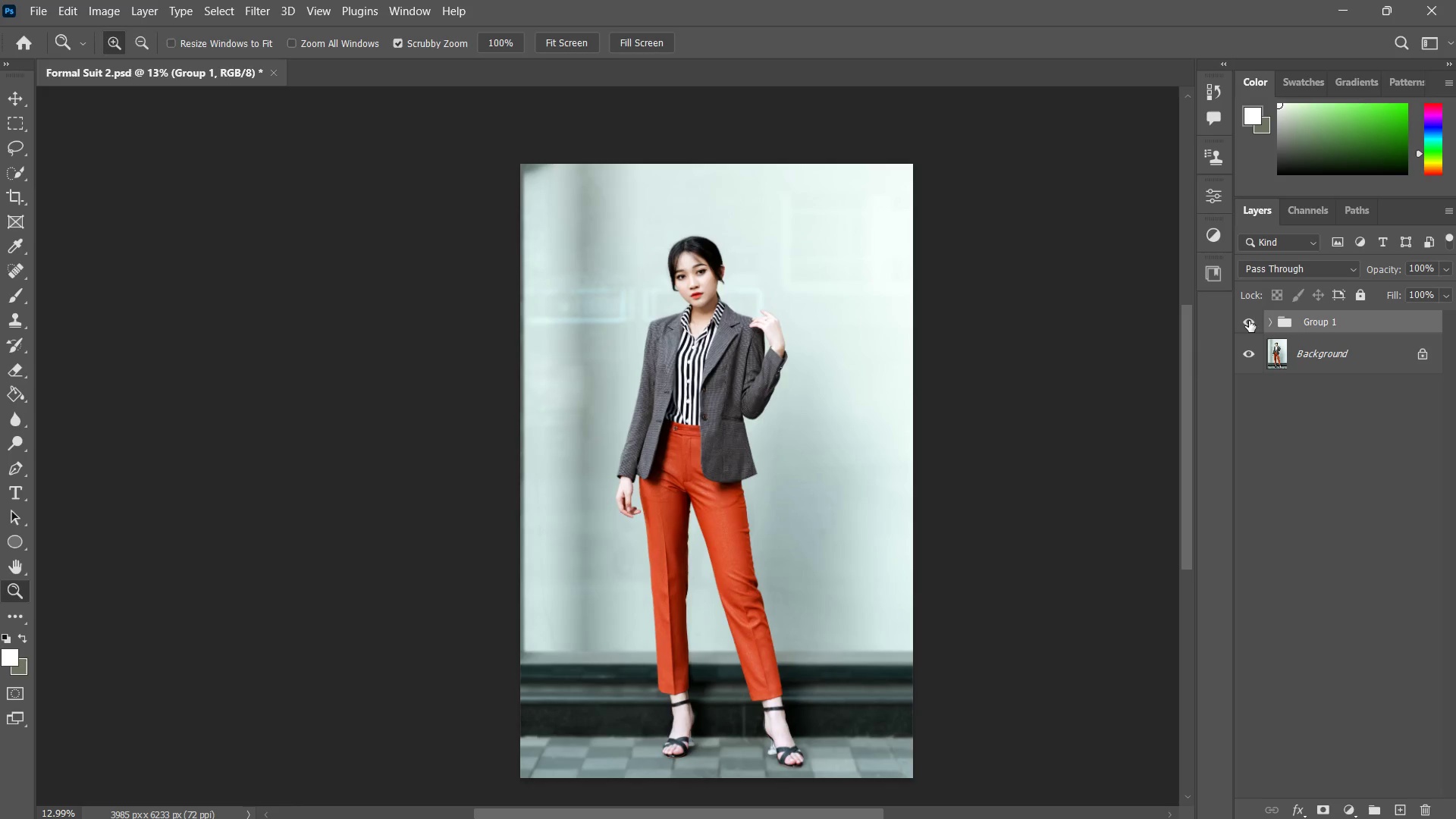 
double_click([1249, 321])
 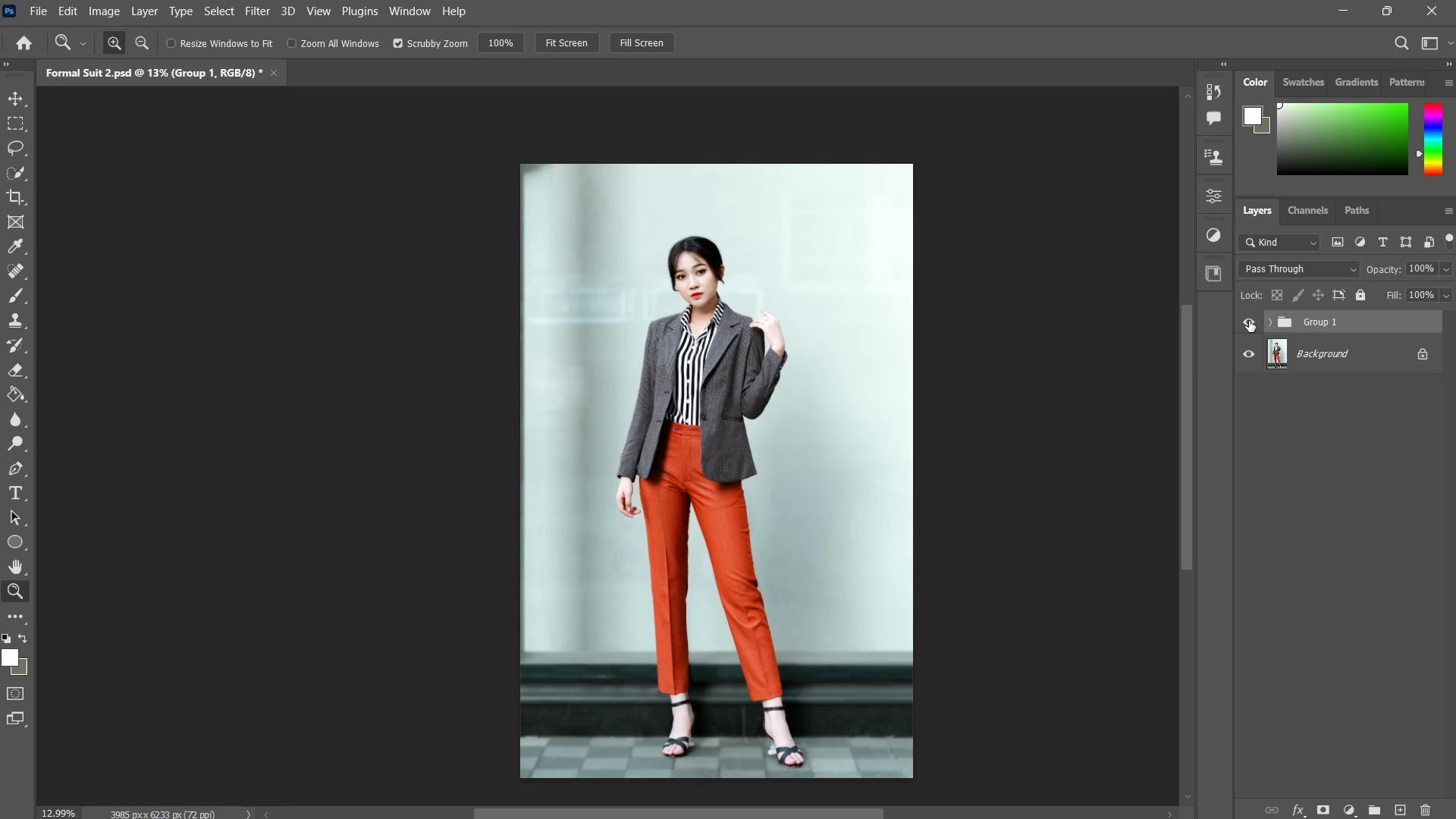 
type(zzzz z)
 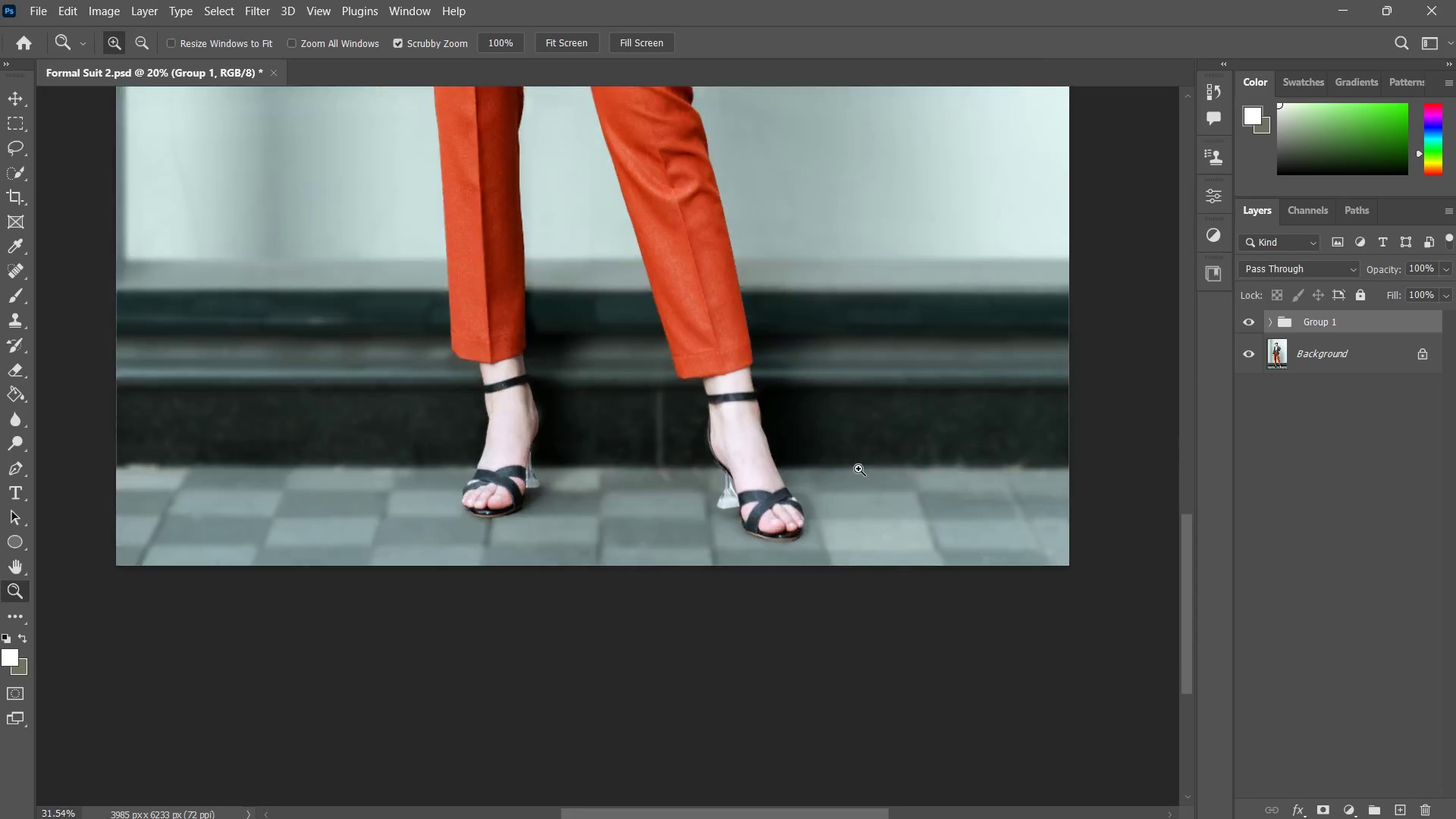 
left_click_drag(start_coordinate=[797, 324], to_coordinate=[830, 281])
 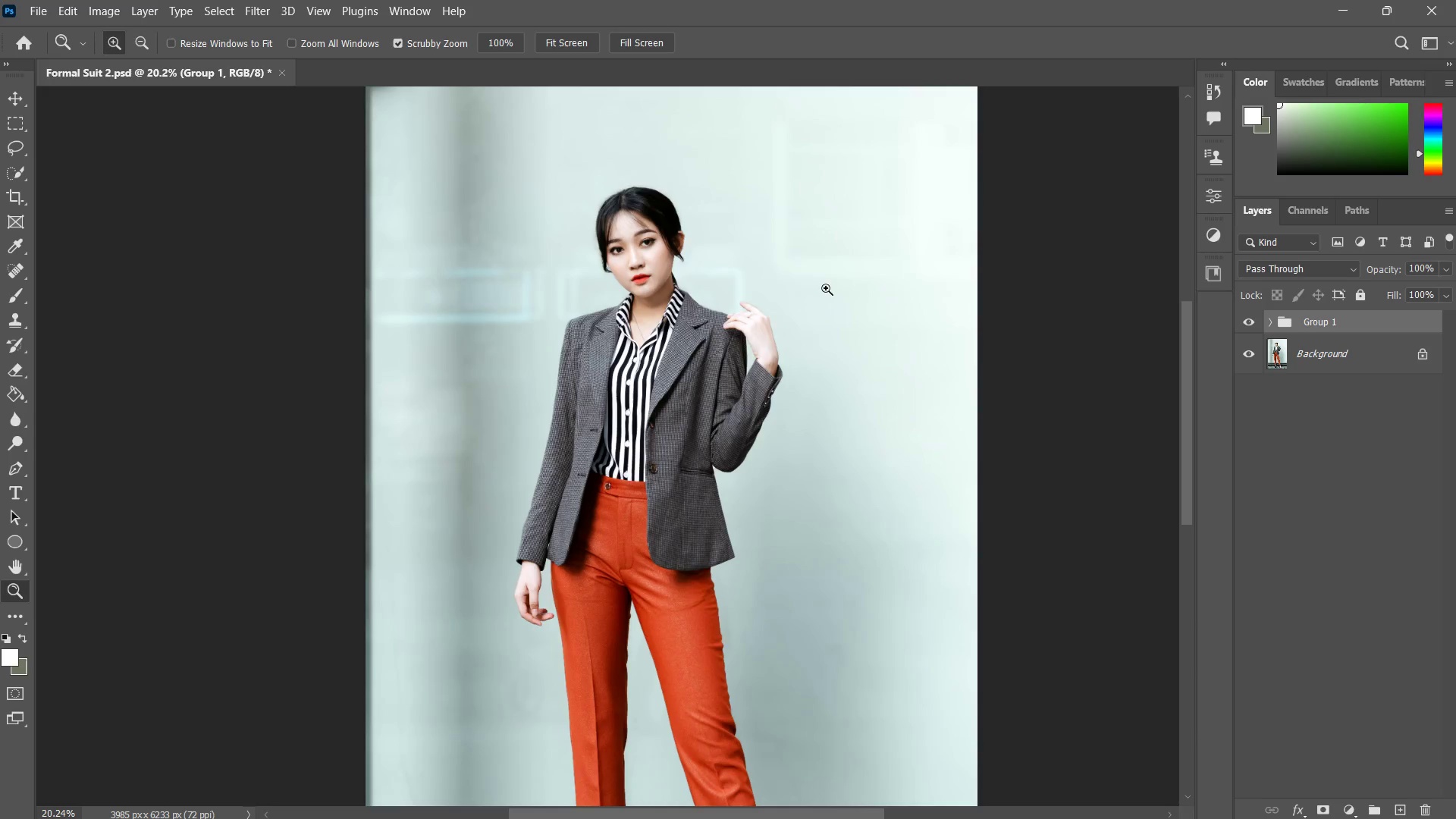 
left_click_drag(start_coordinate=[754, 397], to_coordinate=[752, 326])
 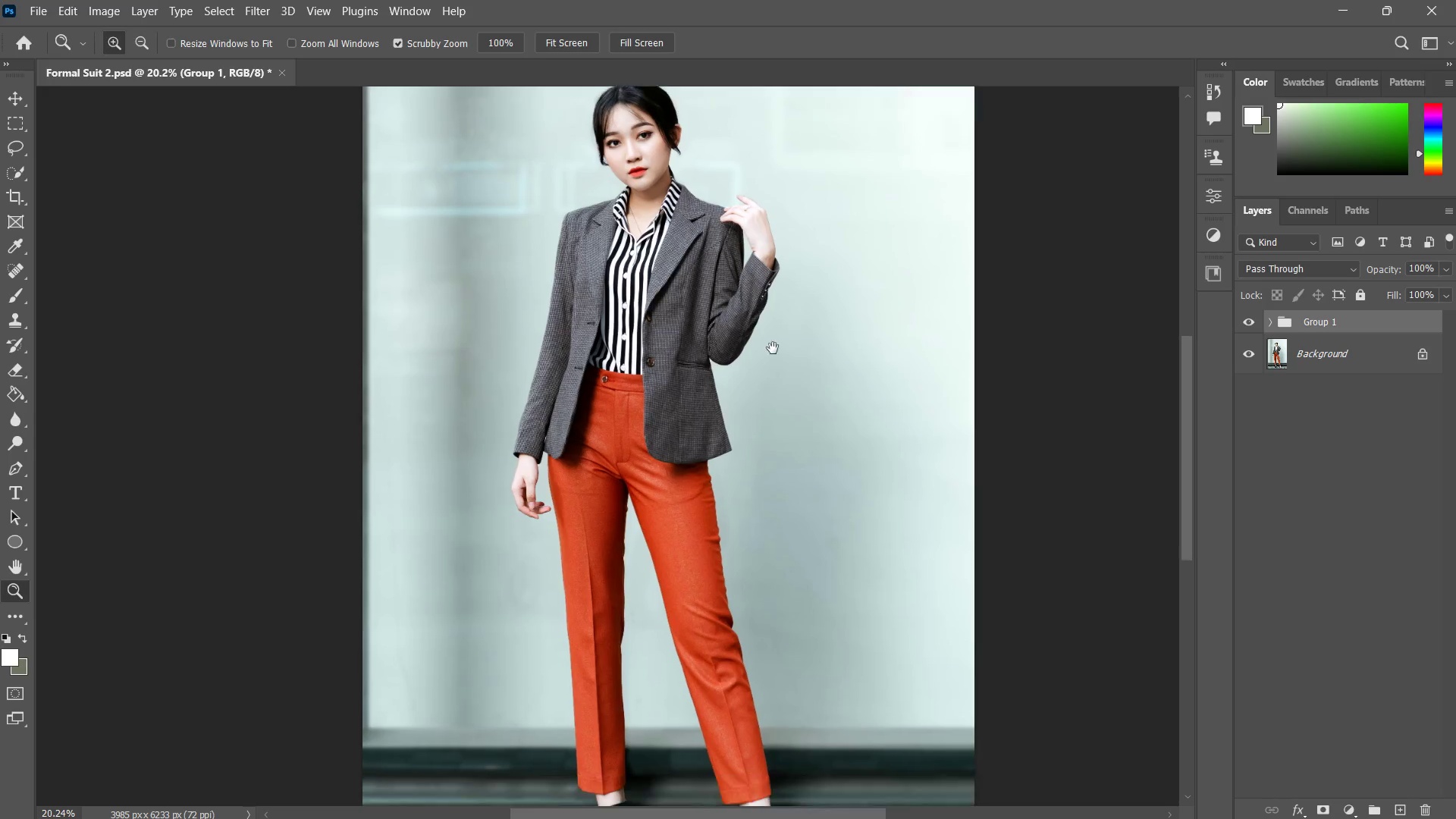 
left_click_drag(start_coordinate=[781, 369], to_coordinate=[750, 425])
 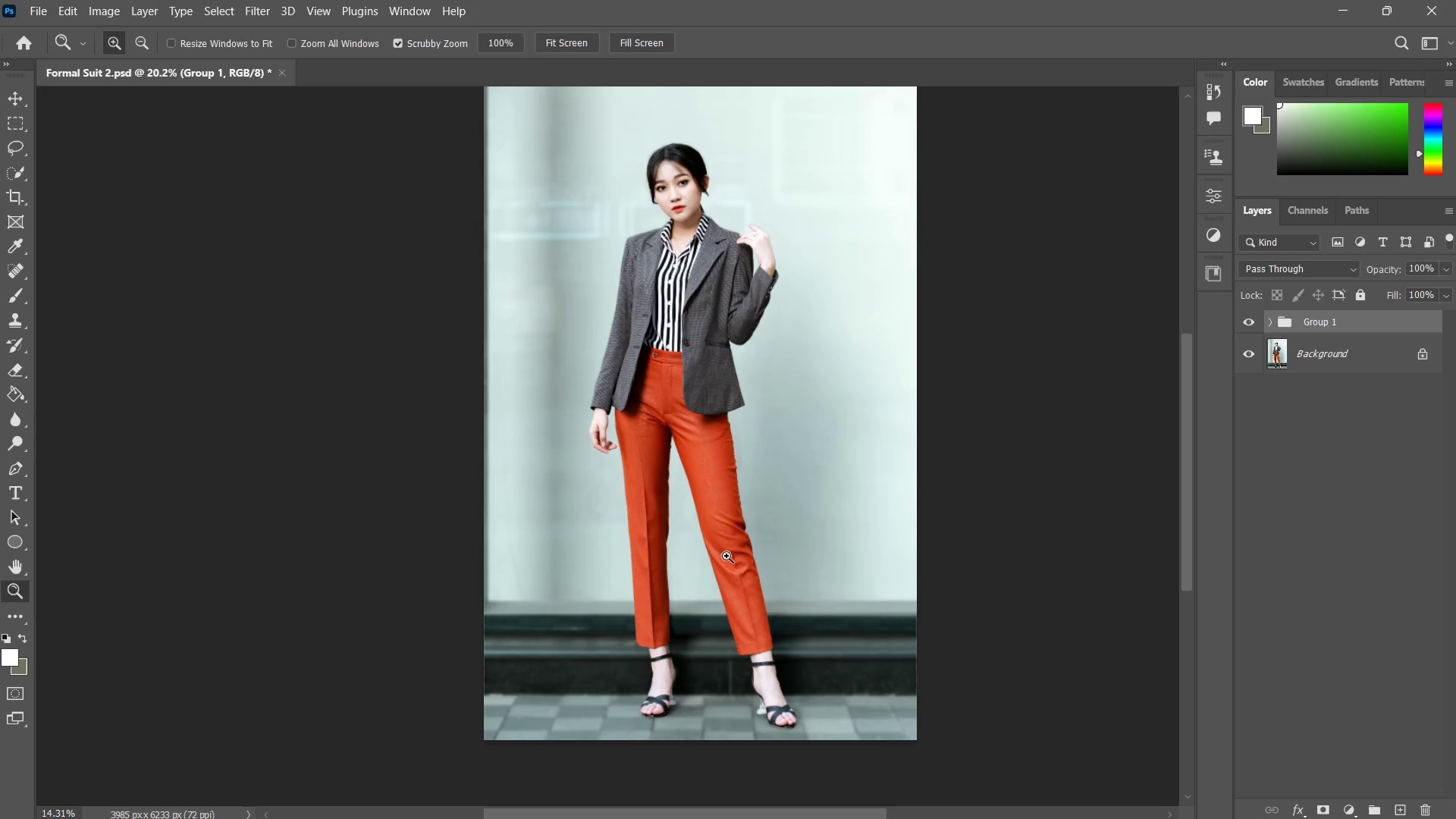 
left_click_drag(start_coordinate=[723, 598], to_coordinate=[751, 568])
 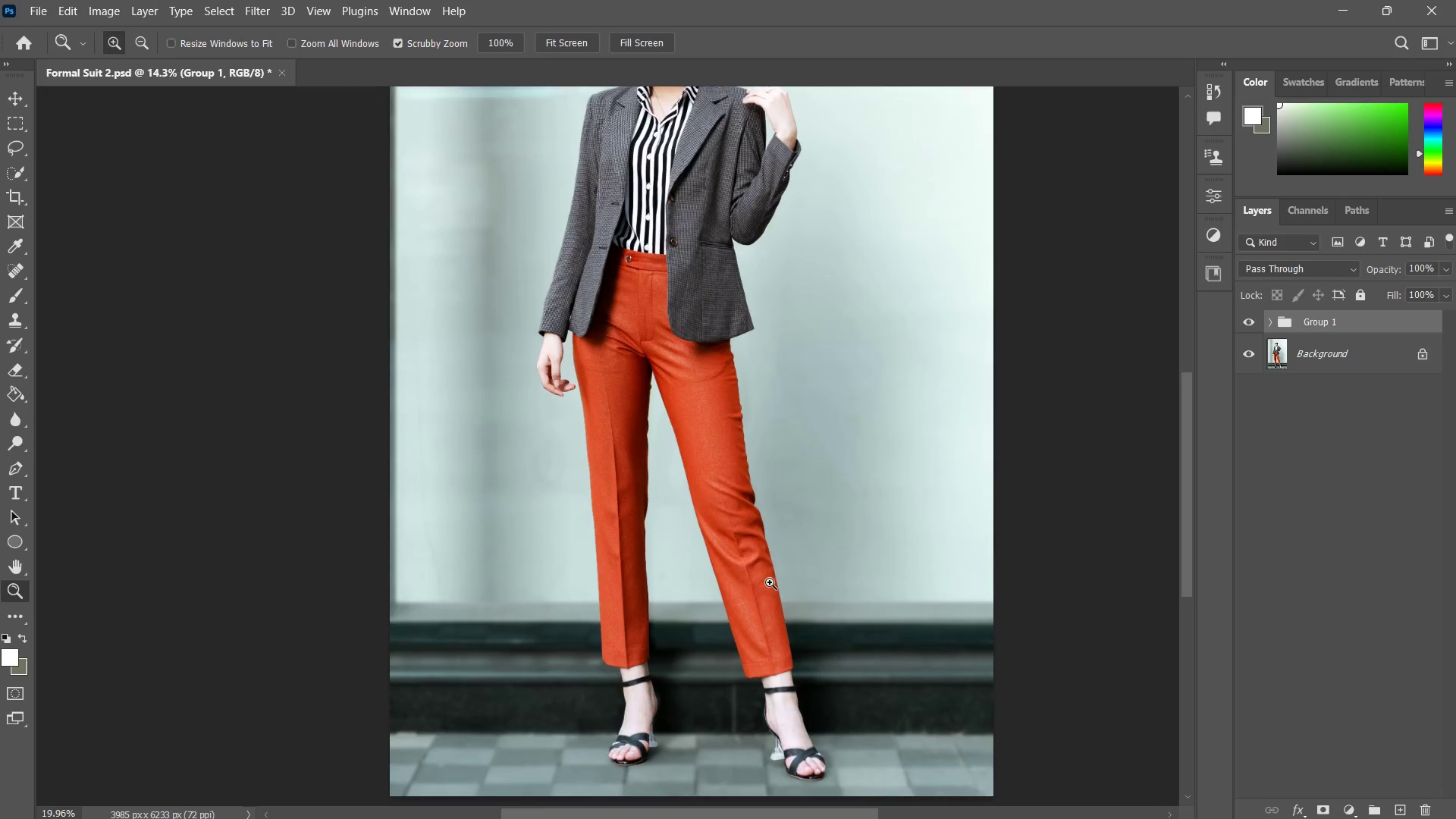 
left_click_drag(start_coordinate=[770, 582], to_coordinate=[755, 494])
 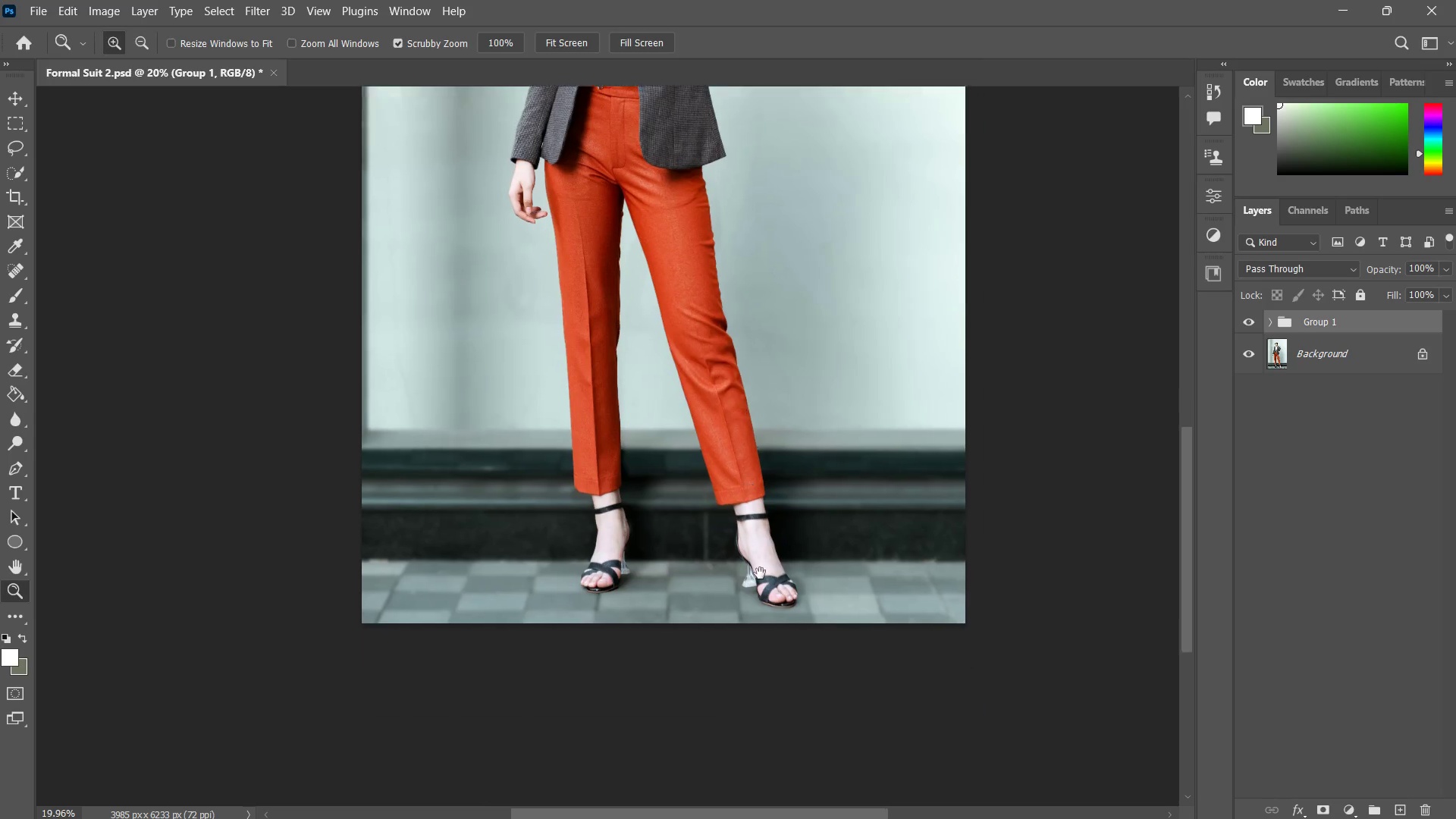 
left_click_drag(start_coordinate=[760, 573], to_coordinate=[814, 514])
 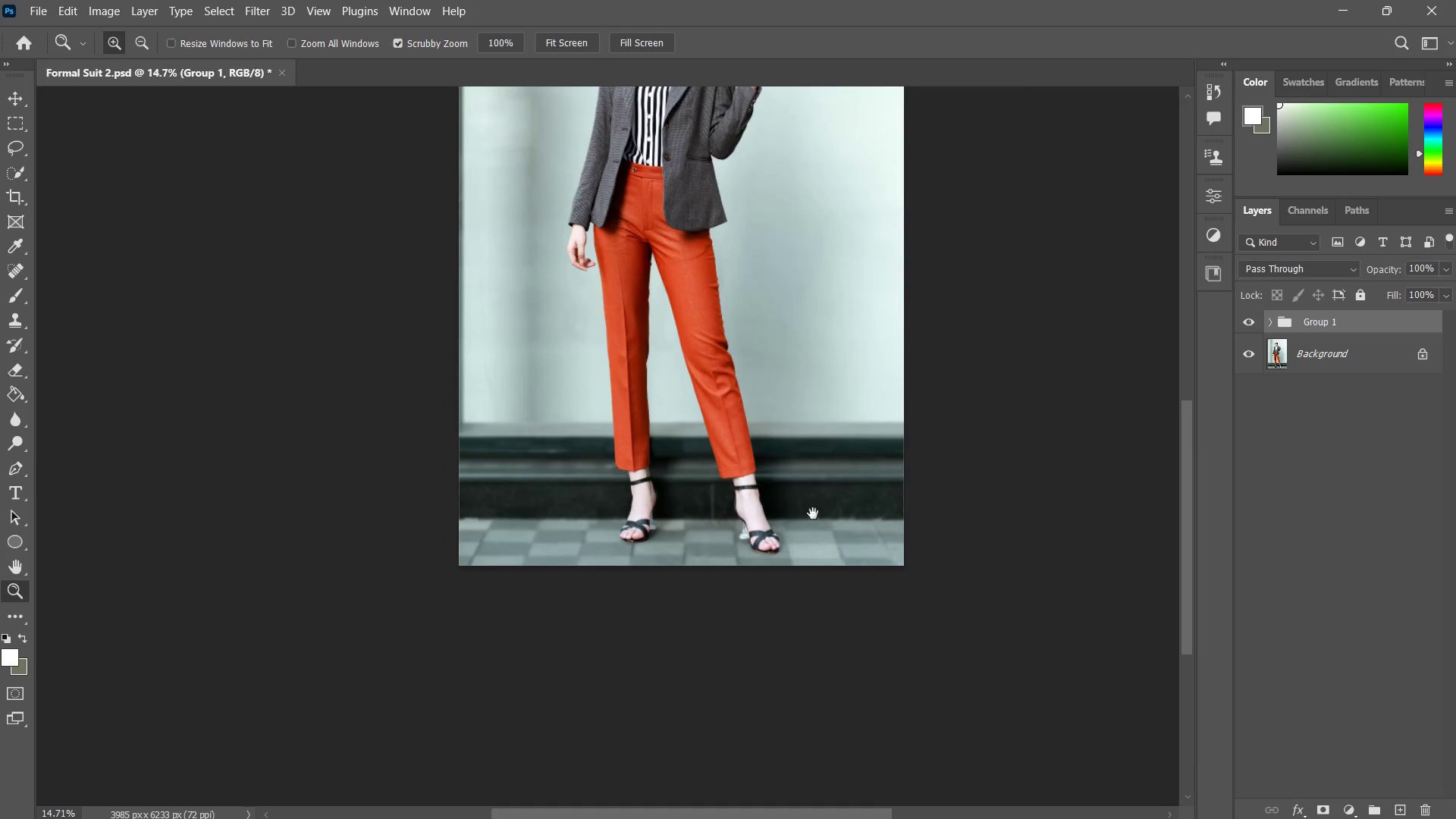 
hold_key(key=Space, duration=0.36)
 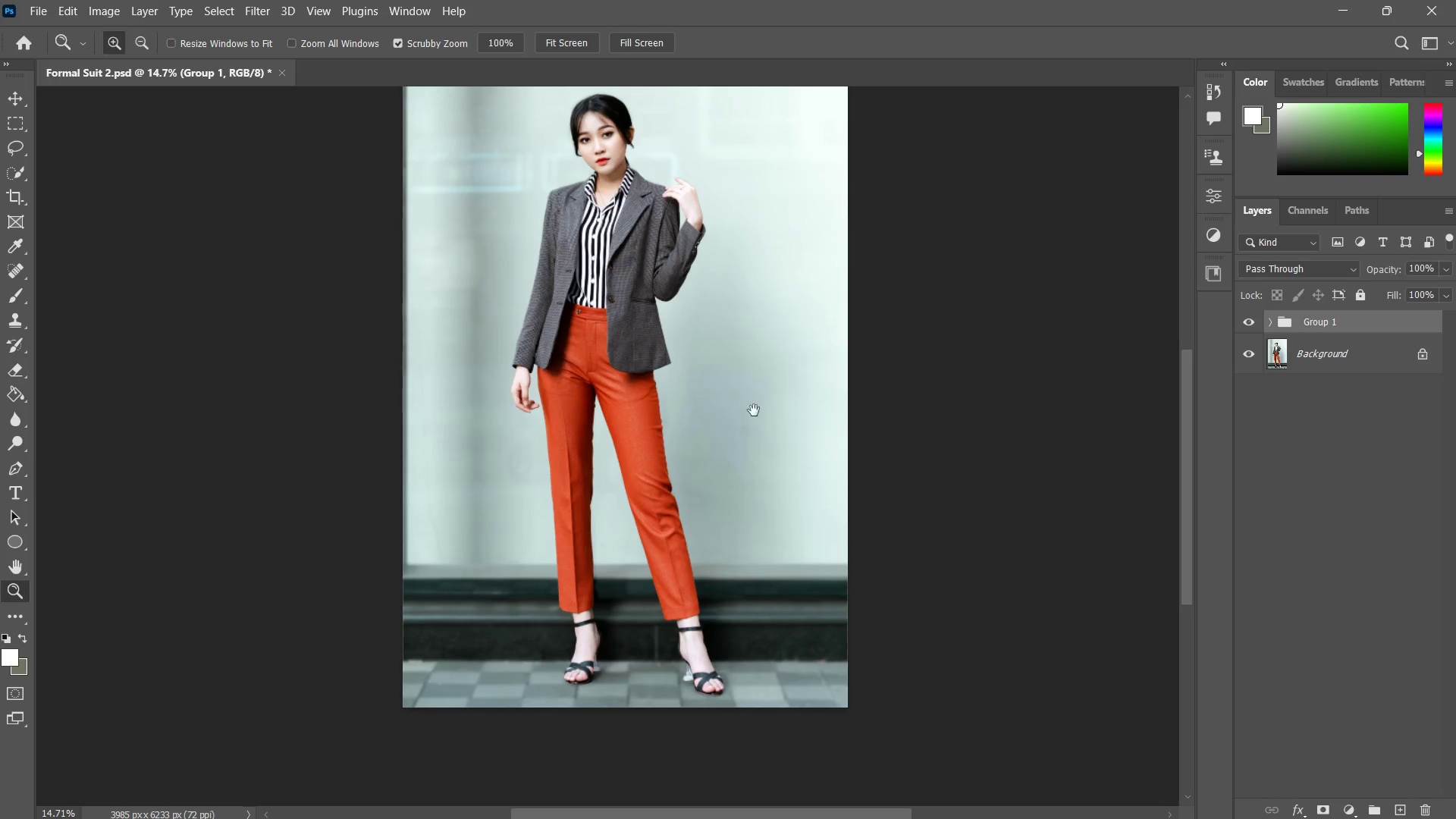 
left_click_drag(start_coordinate=[818, 437], to_coordinate=[788, 522])
 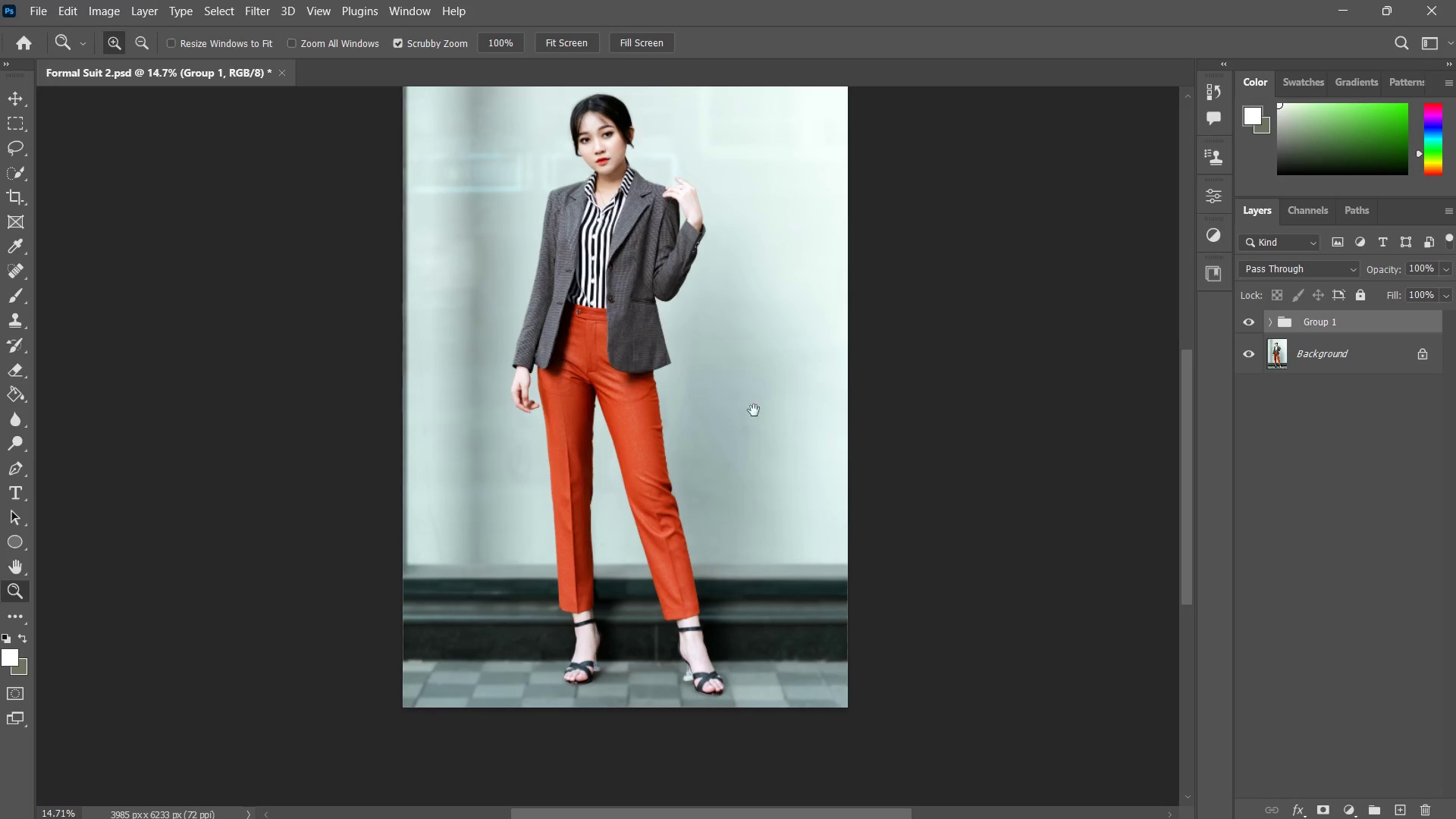 
key(Z)
 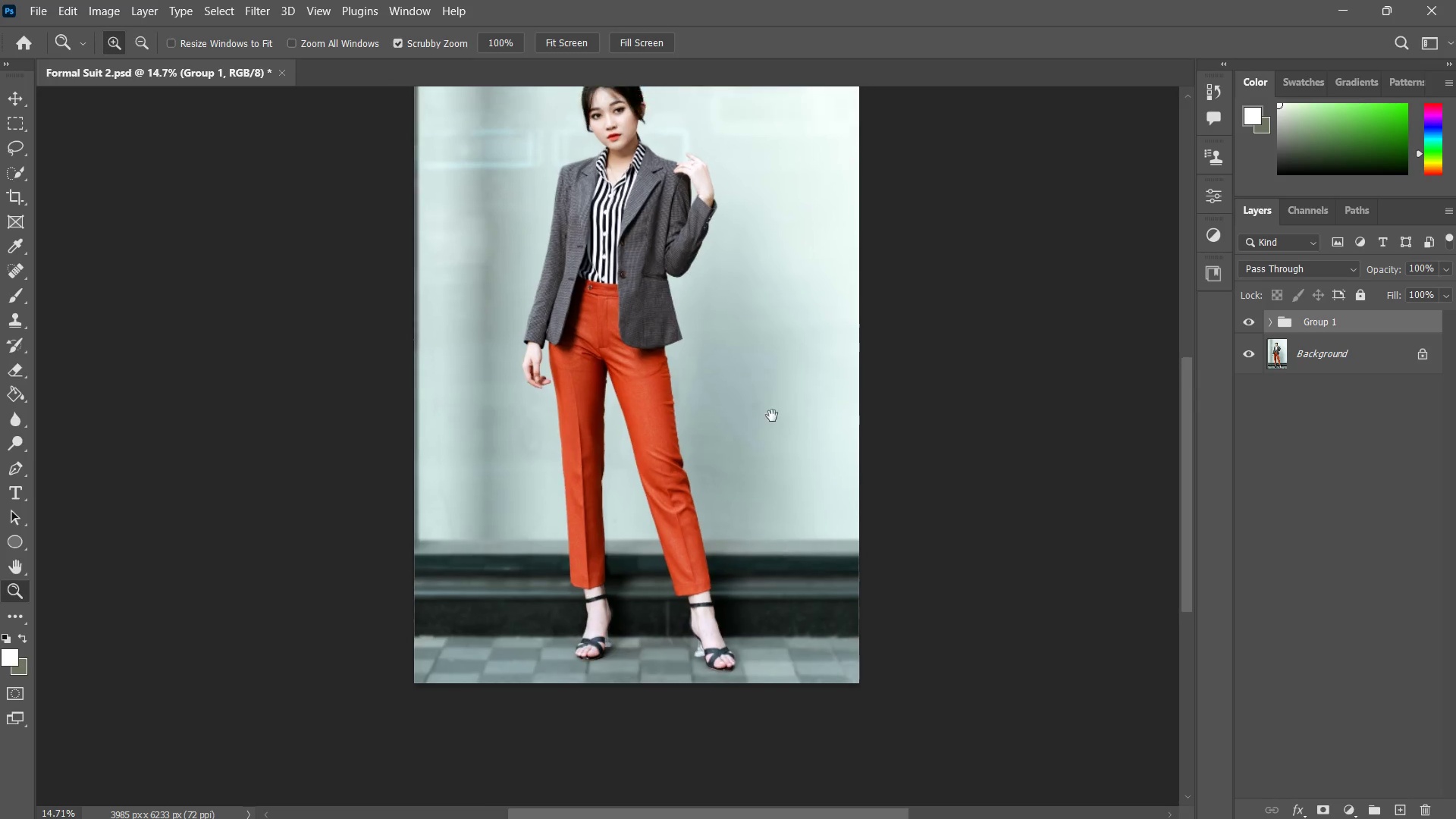 
left_click_drag(start_coordinate=[770, 403], to_coordinate=[758, 445])
 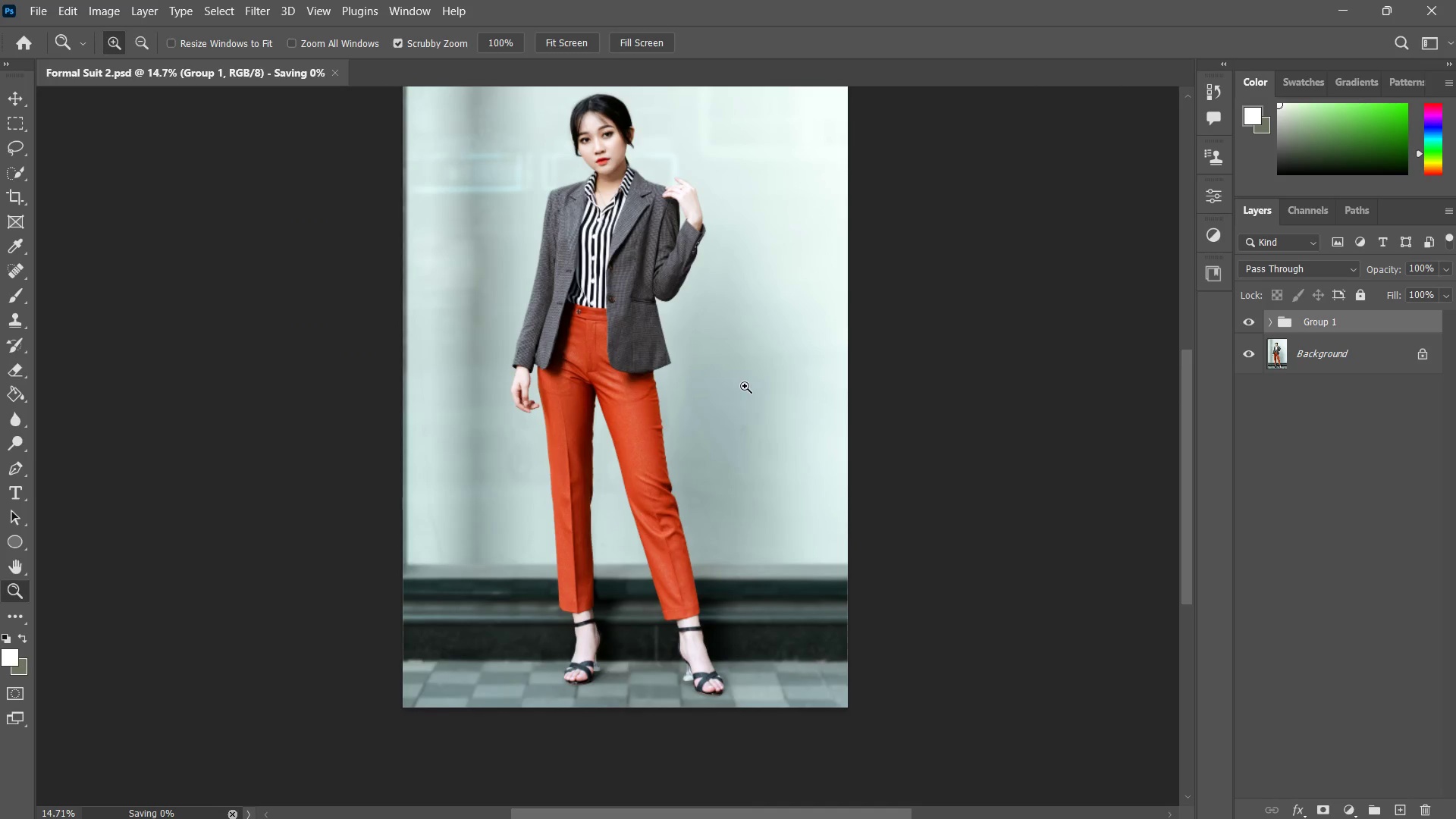 
key(Space)
 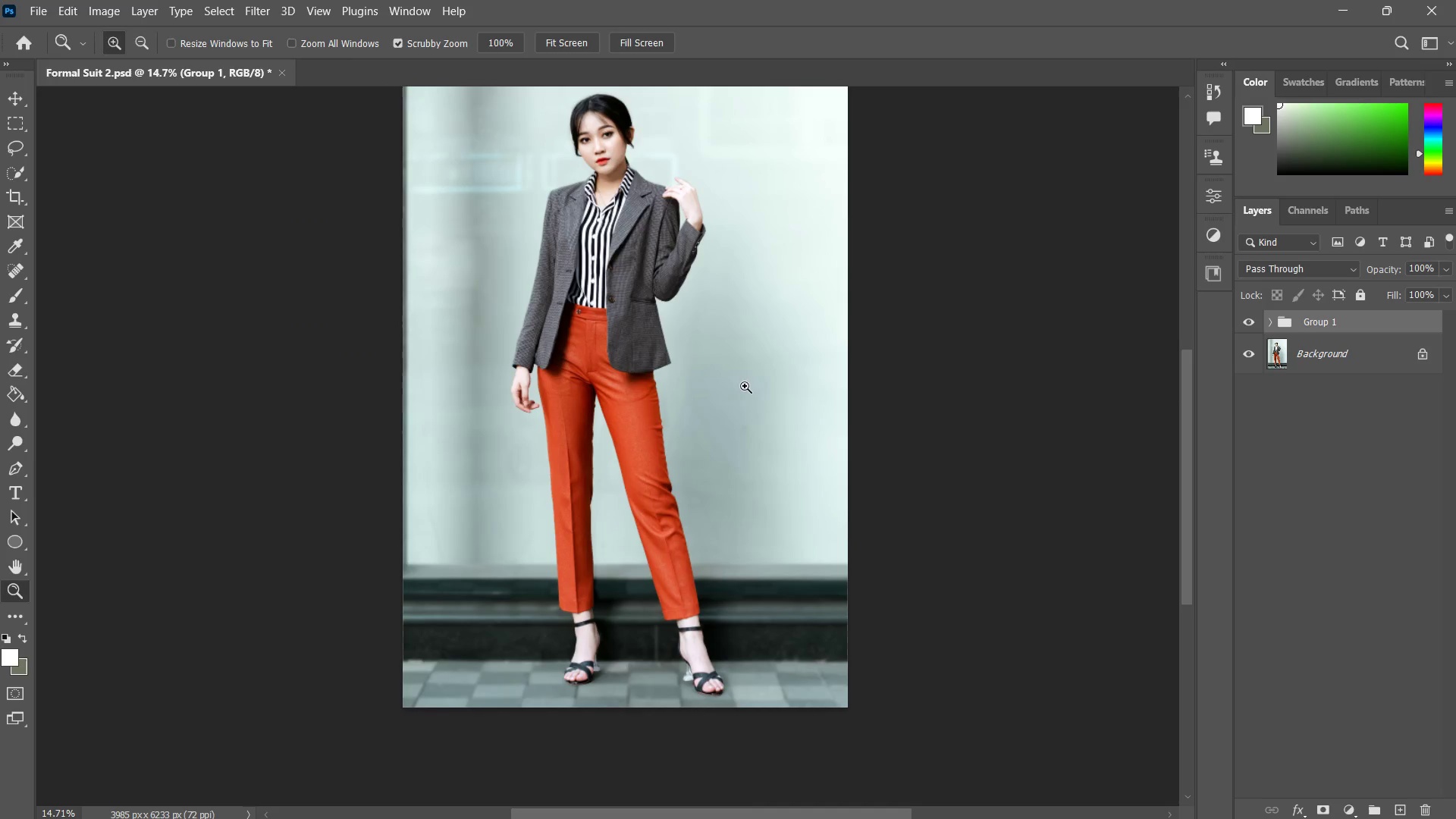 
key(Control+ControlLeft)
 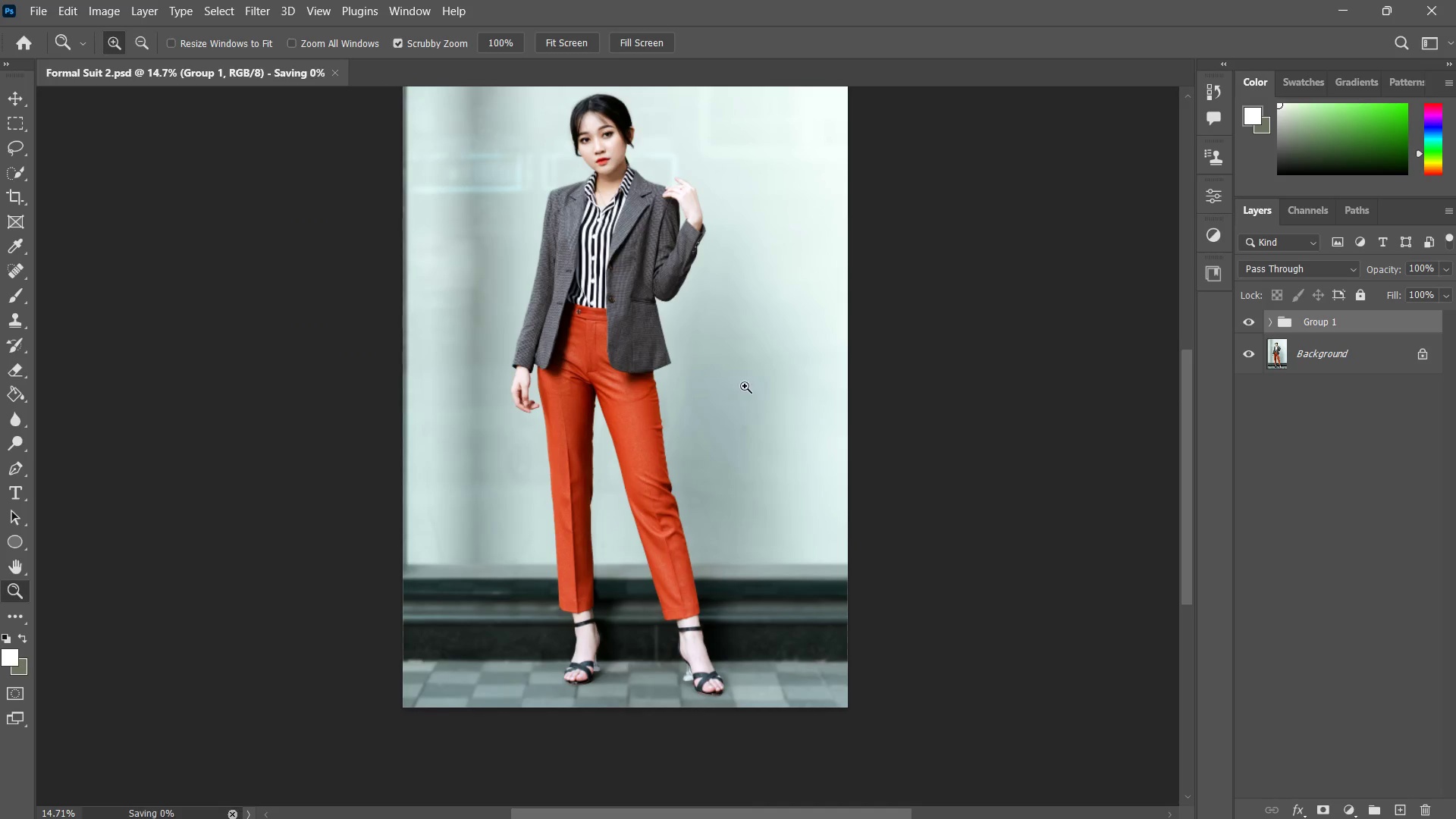 
key(Control+S)
 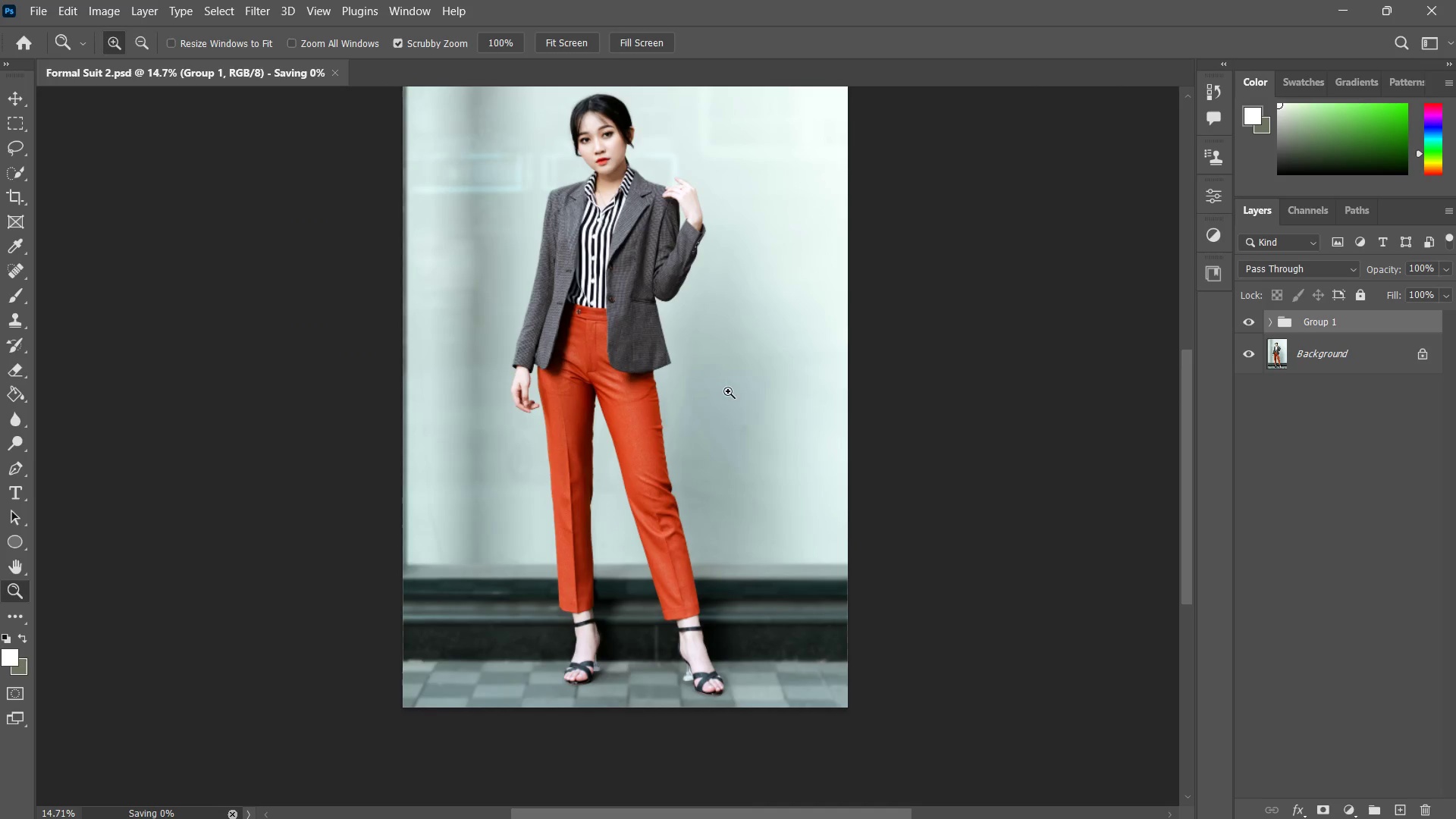 
key(Z)
 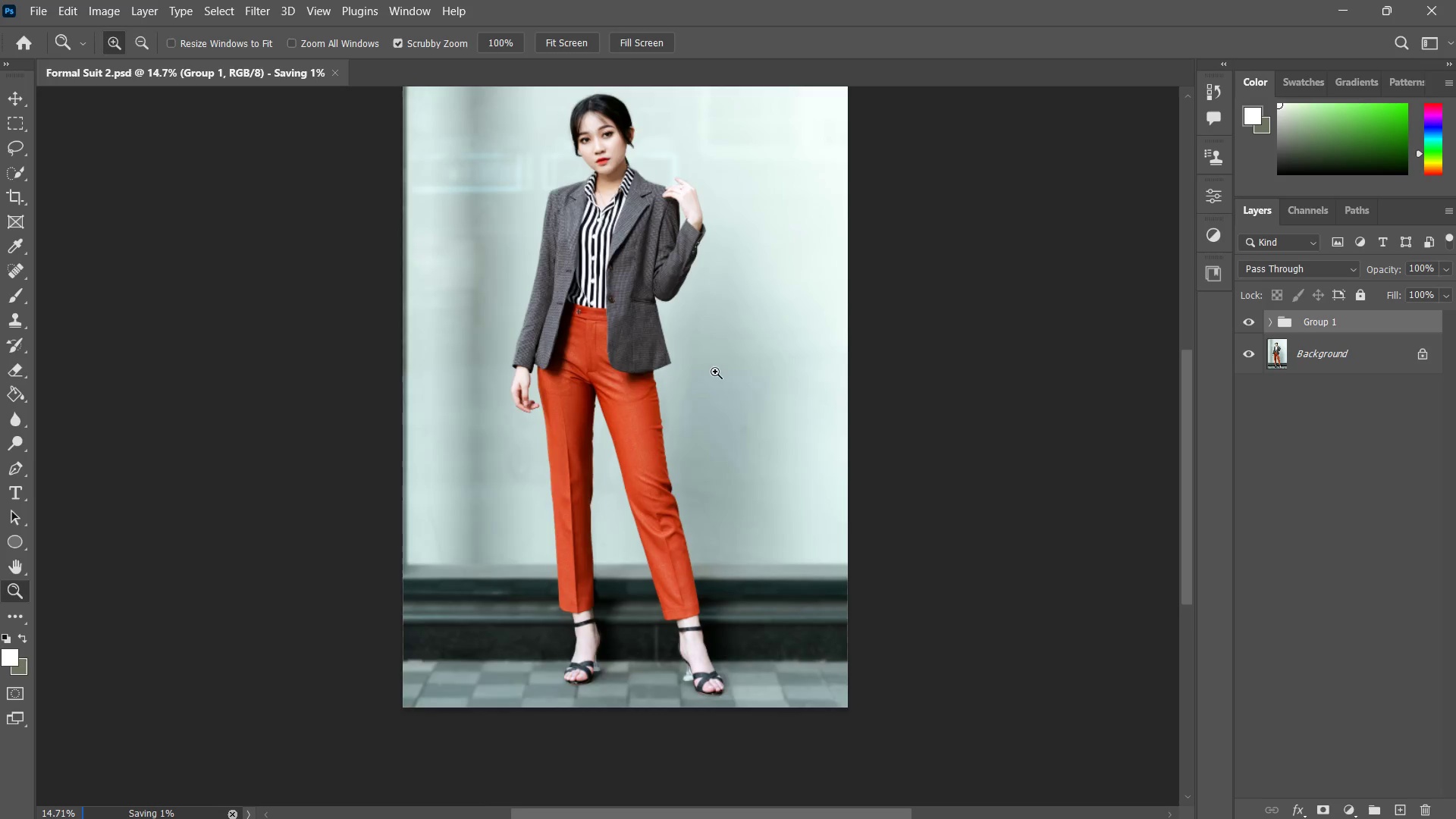 
left_click_drag(start_coordinate=[714, 375], to_coordinate=[687, 423])
 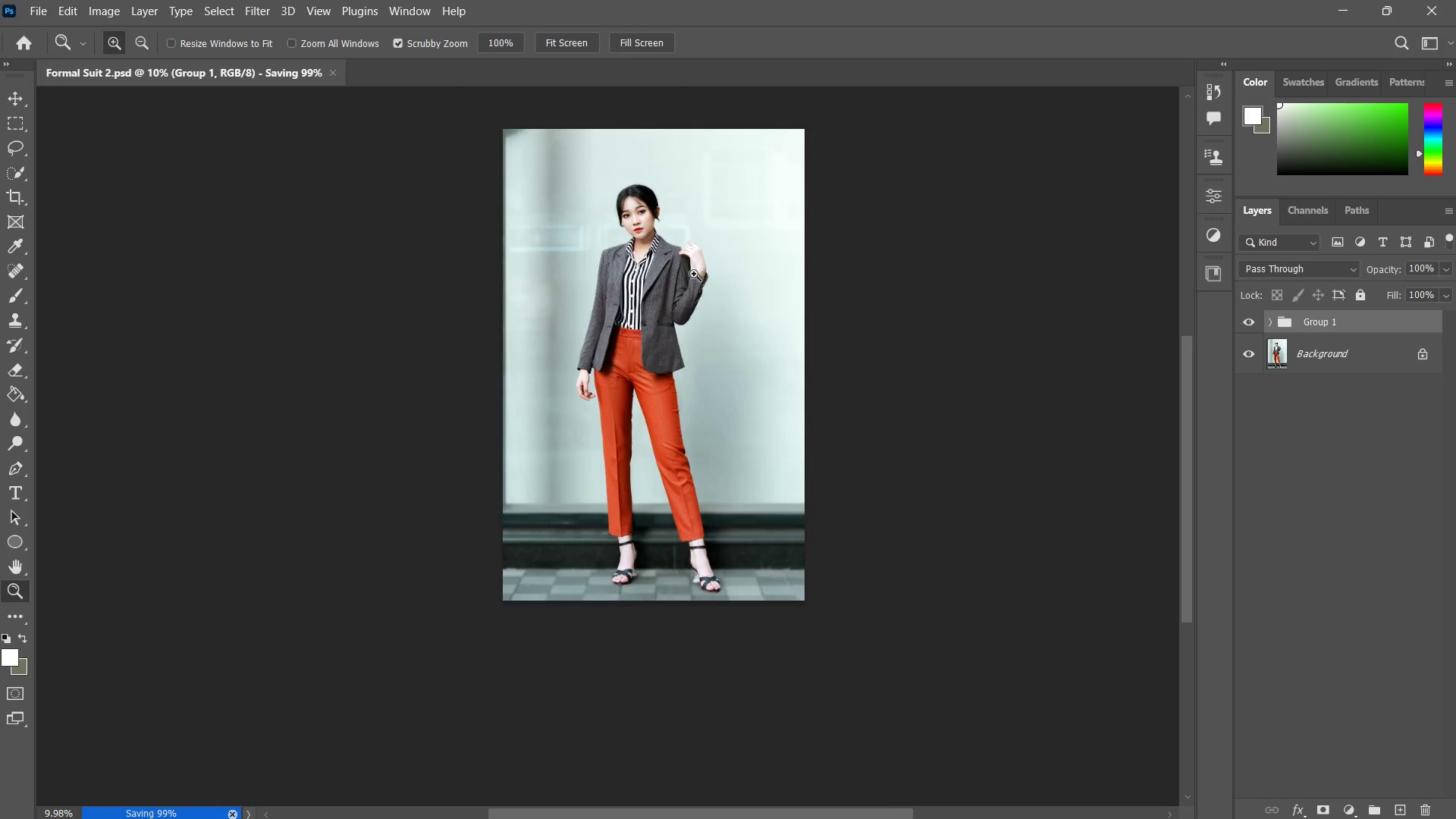 
left_click_drag(start_coordinate=[698, 271], to_coordinate=[741, 212])
 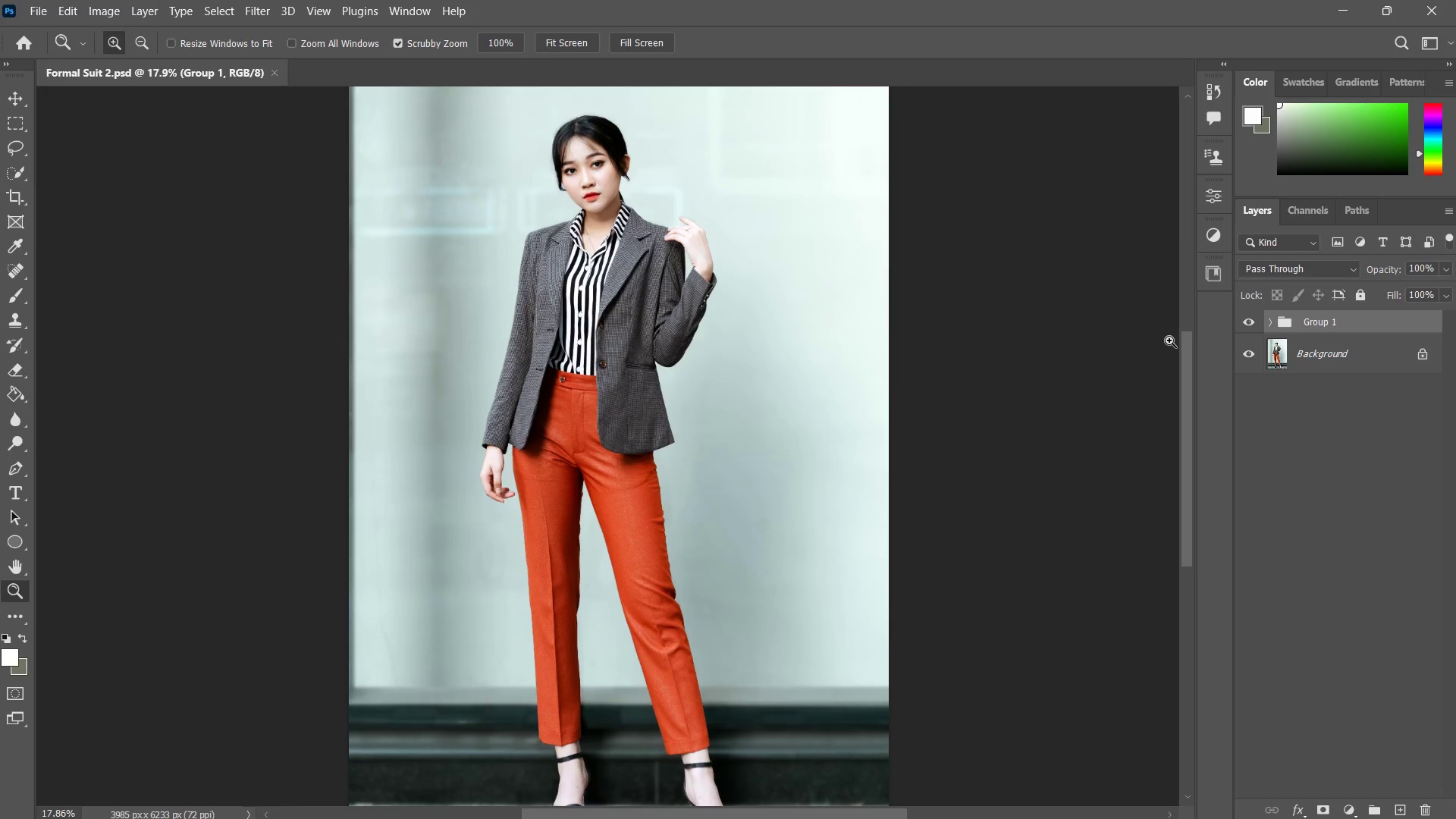 
key(Alt+Control+S)
 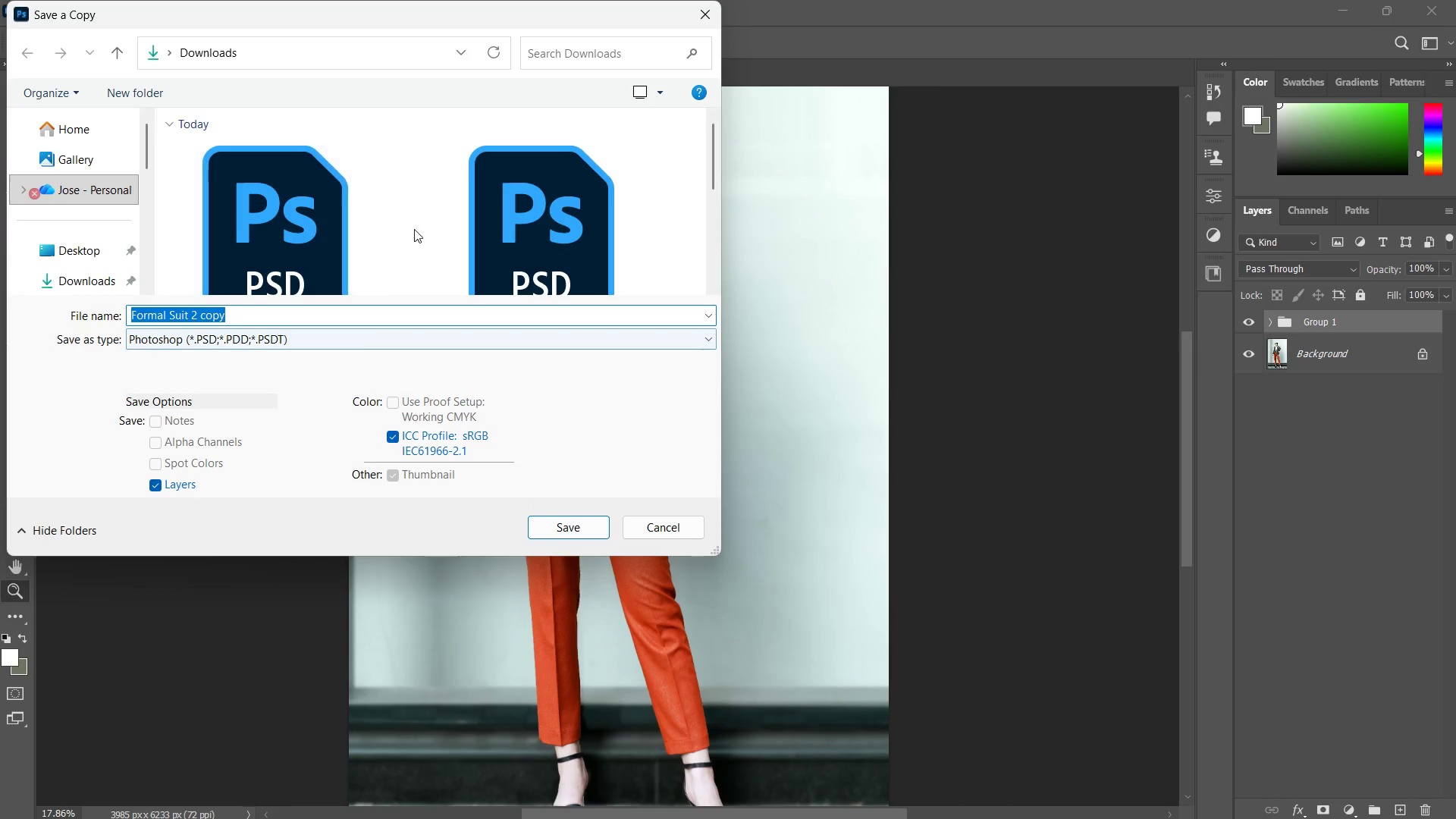 
key(Alt+Tab)
 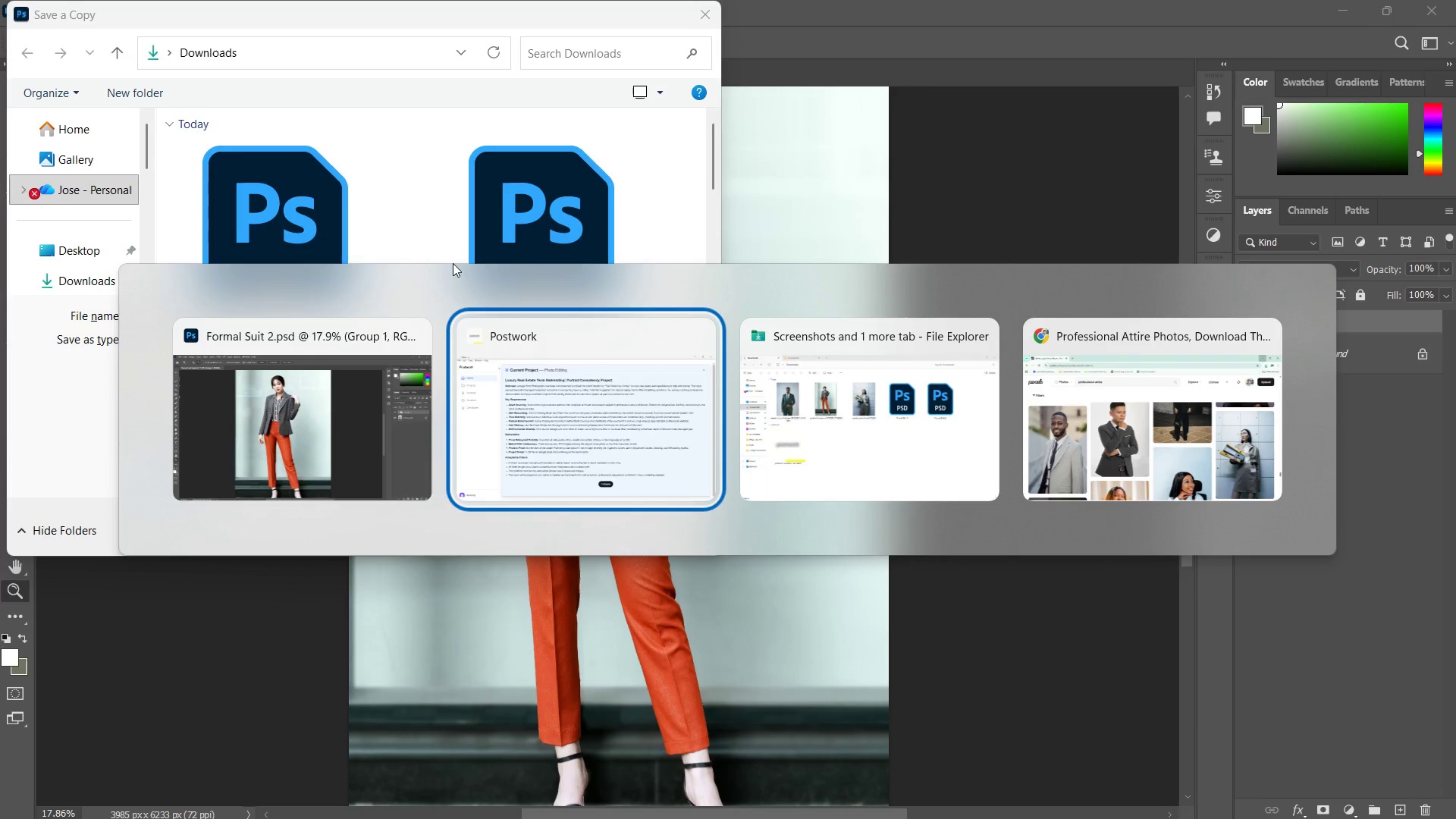 
key(Alt+Tab)
 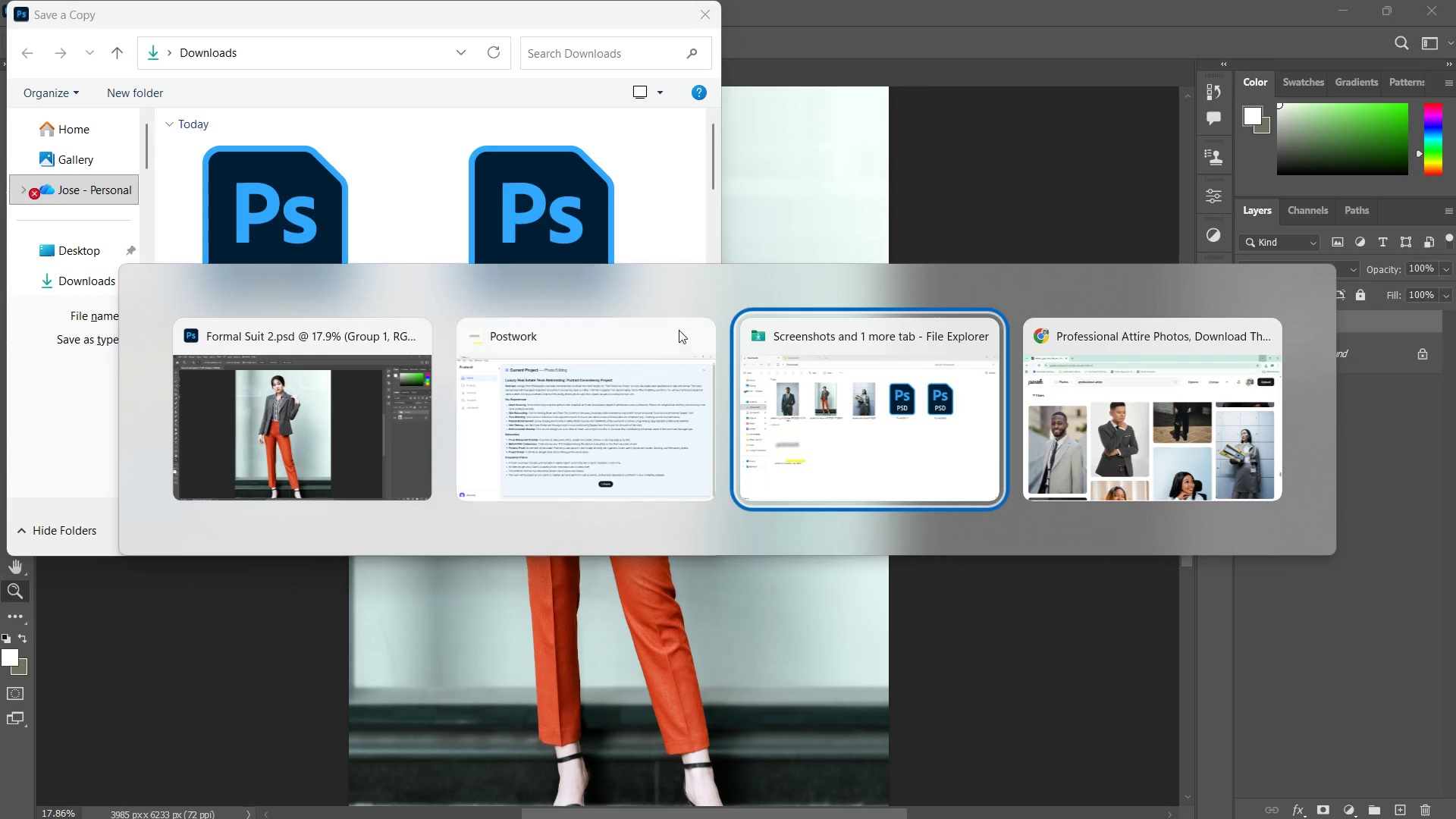 
left_click([629, 389])